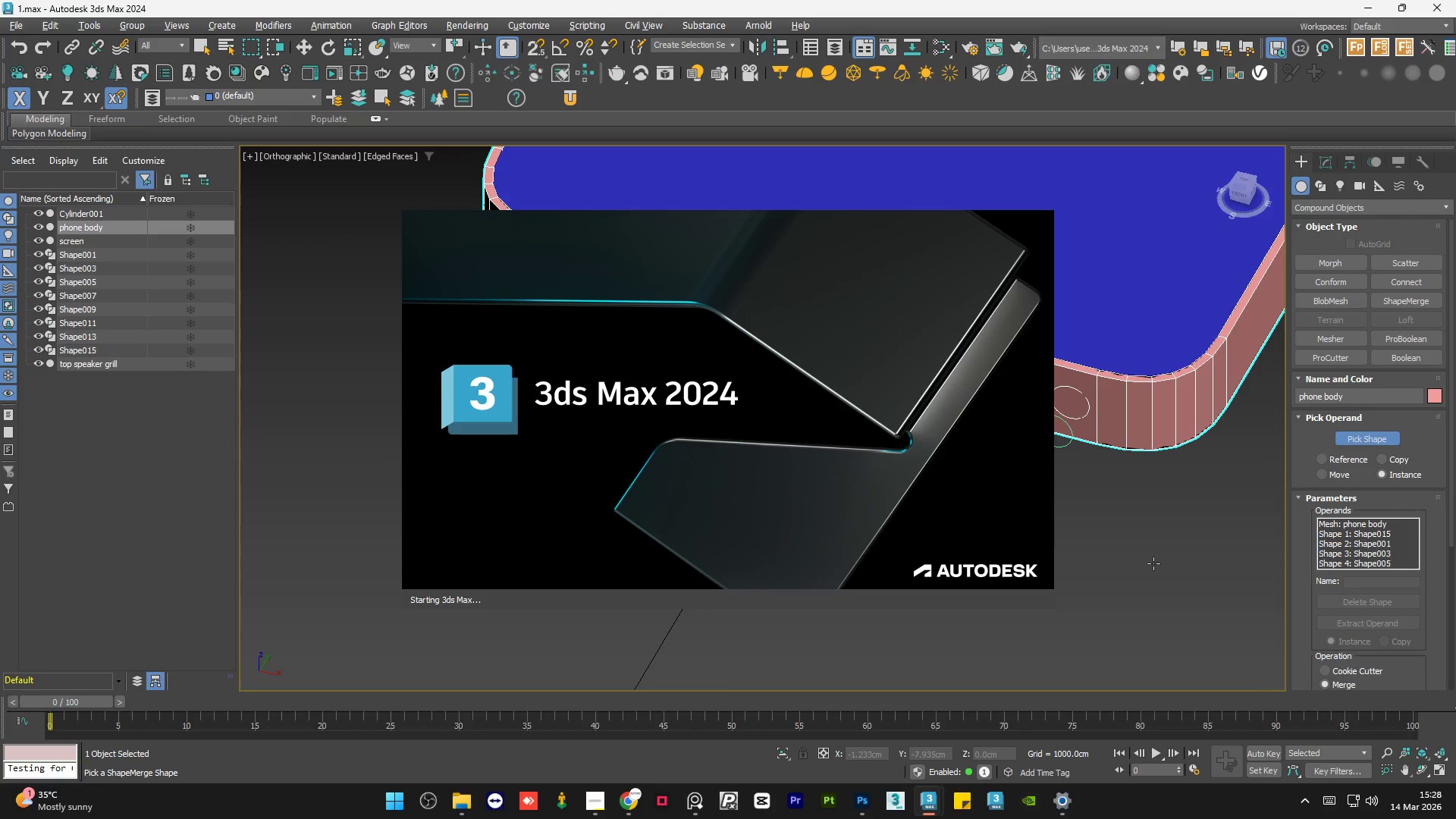 
wait(22.06)
 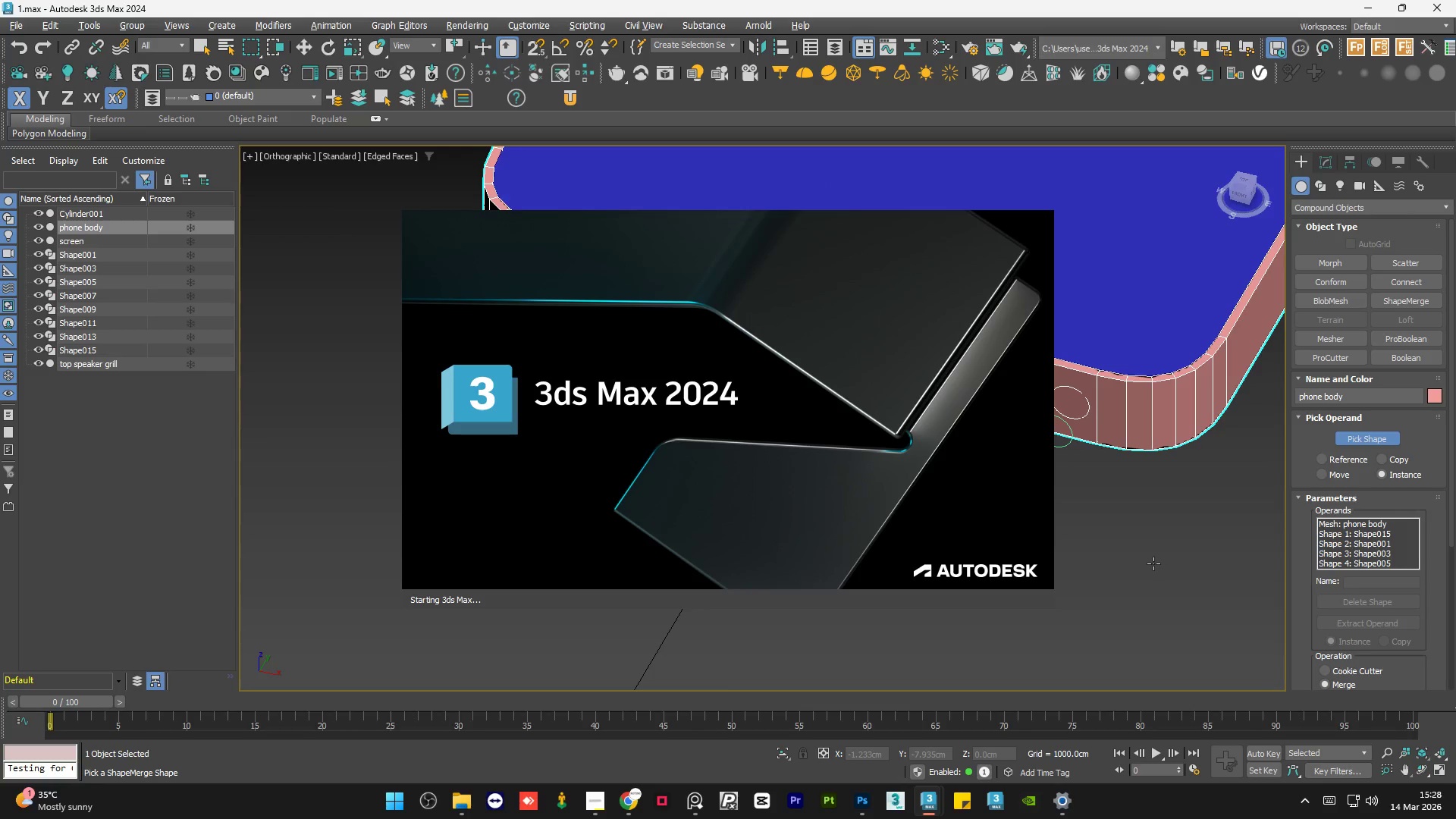 
left_click([638, 798])
 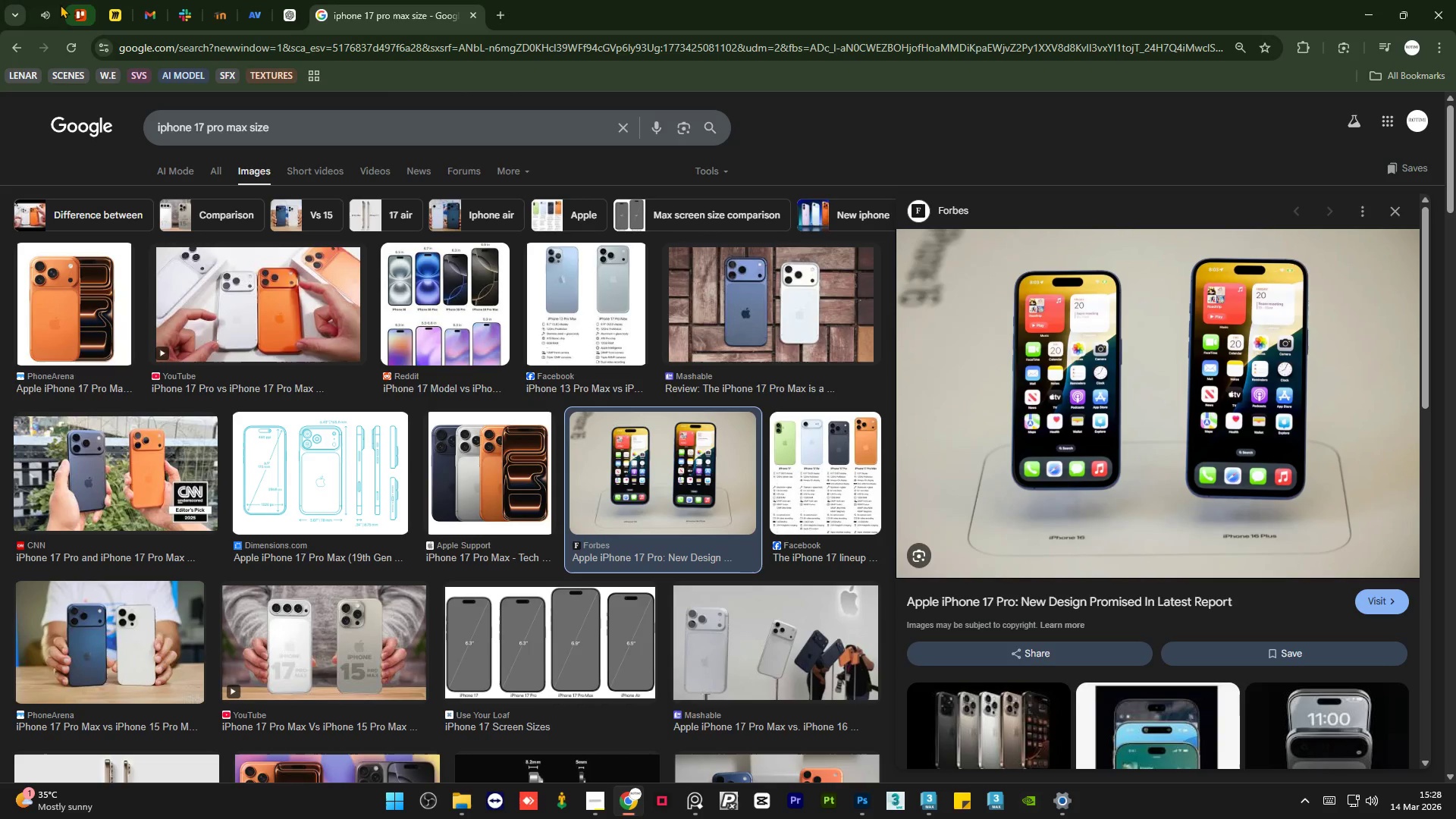 
left_click([59, 5])
 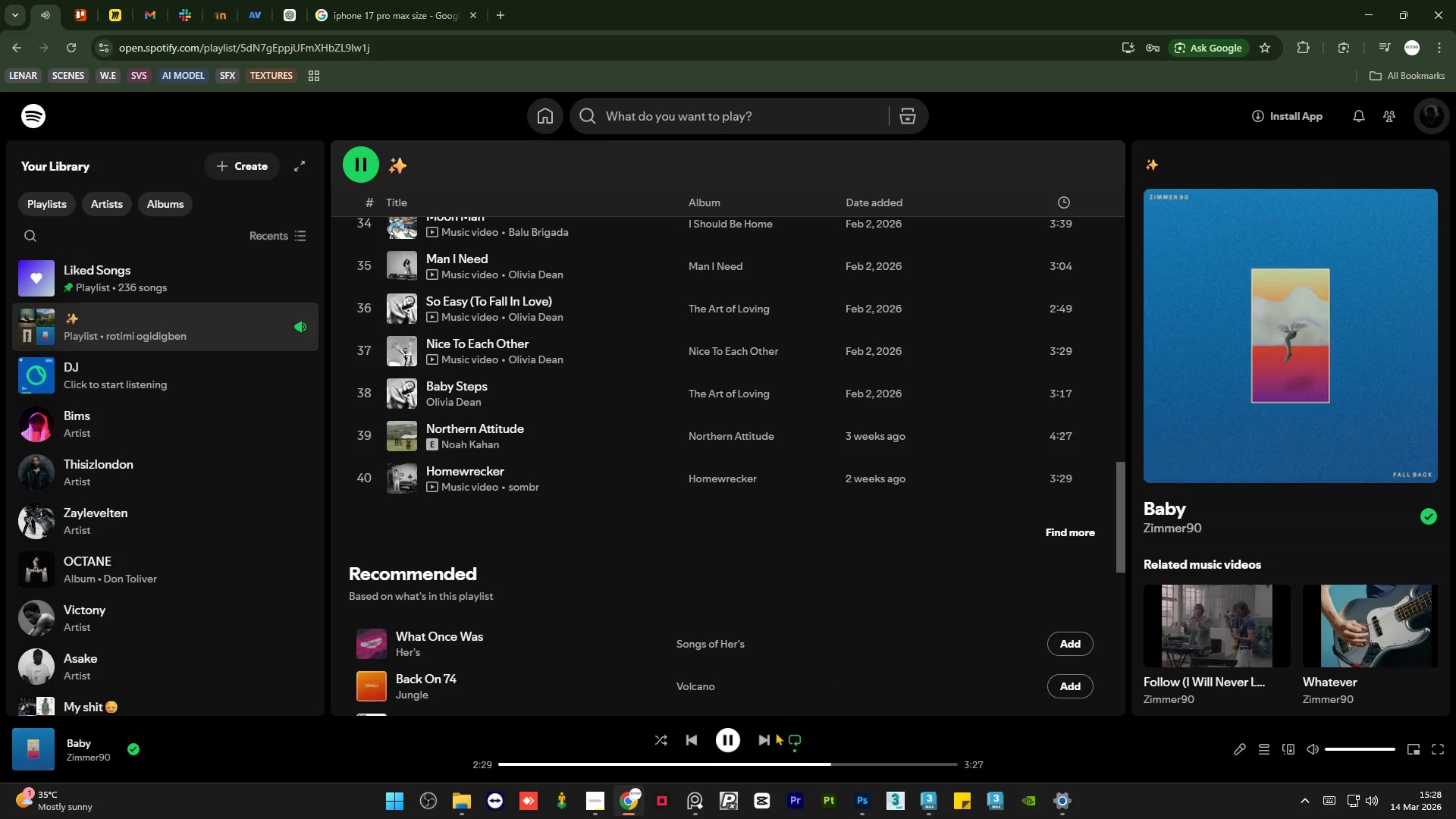 
left_click([762, 747])
 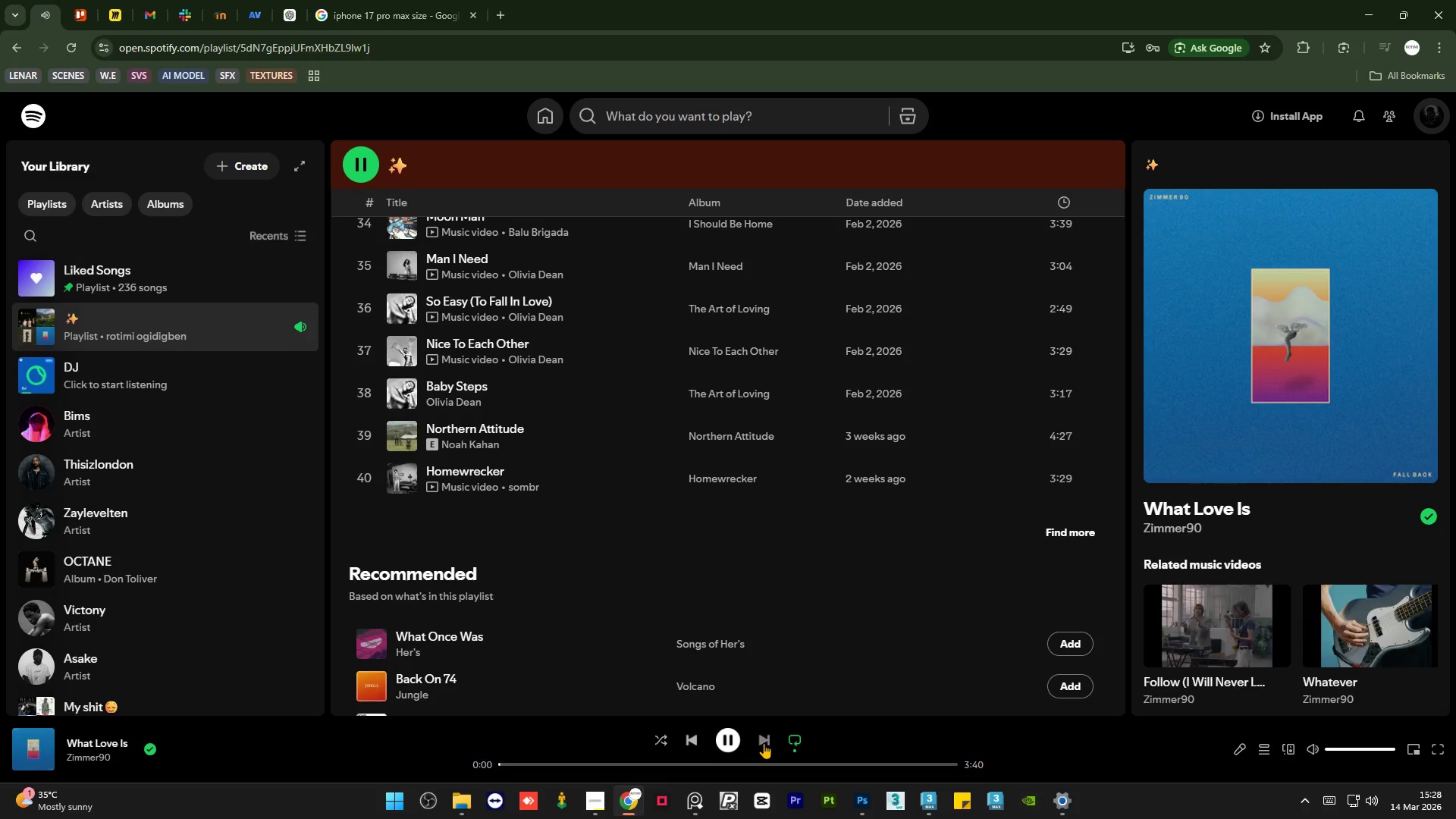 
double_click([764, 743])
 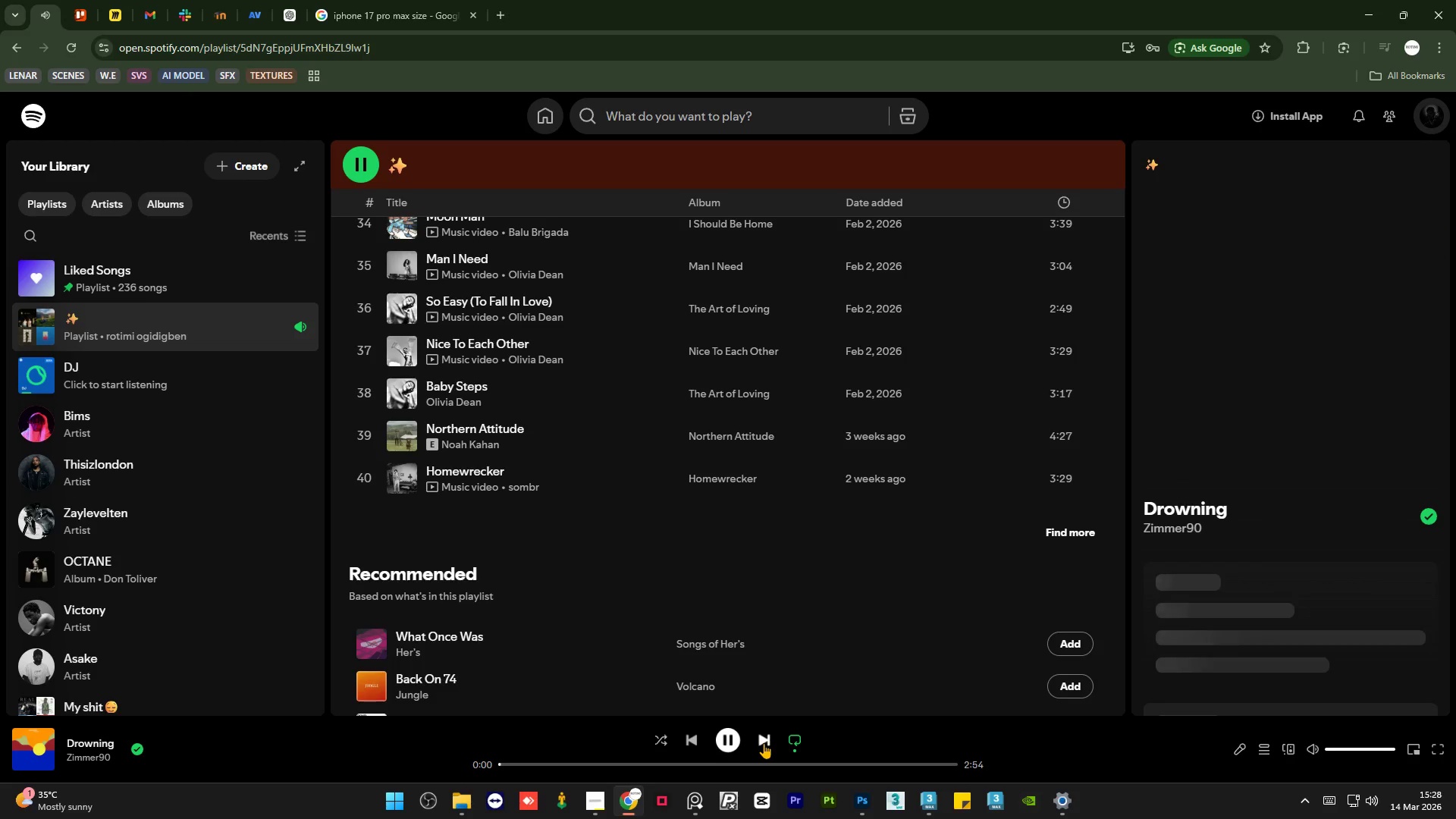 
triple_click([764, 743])
 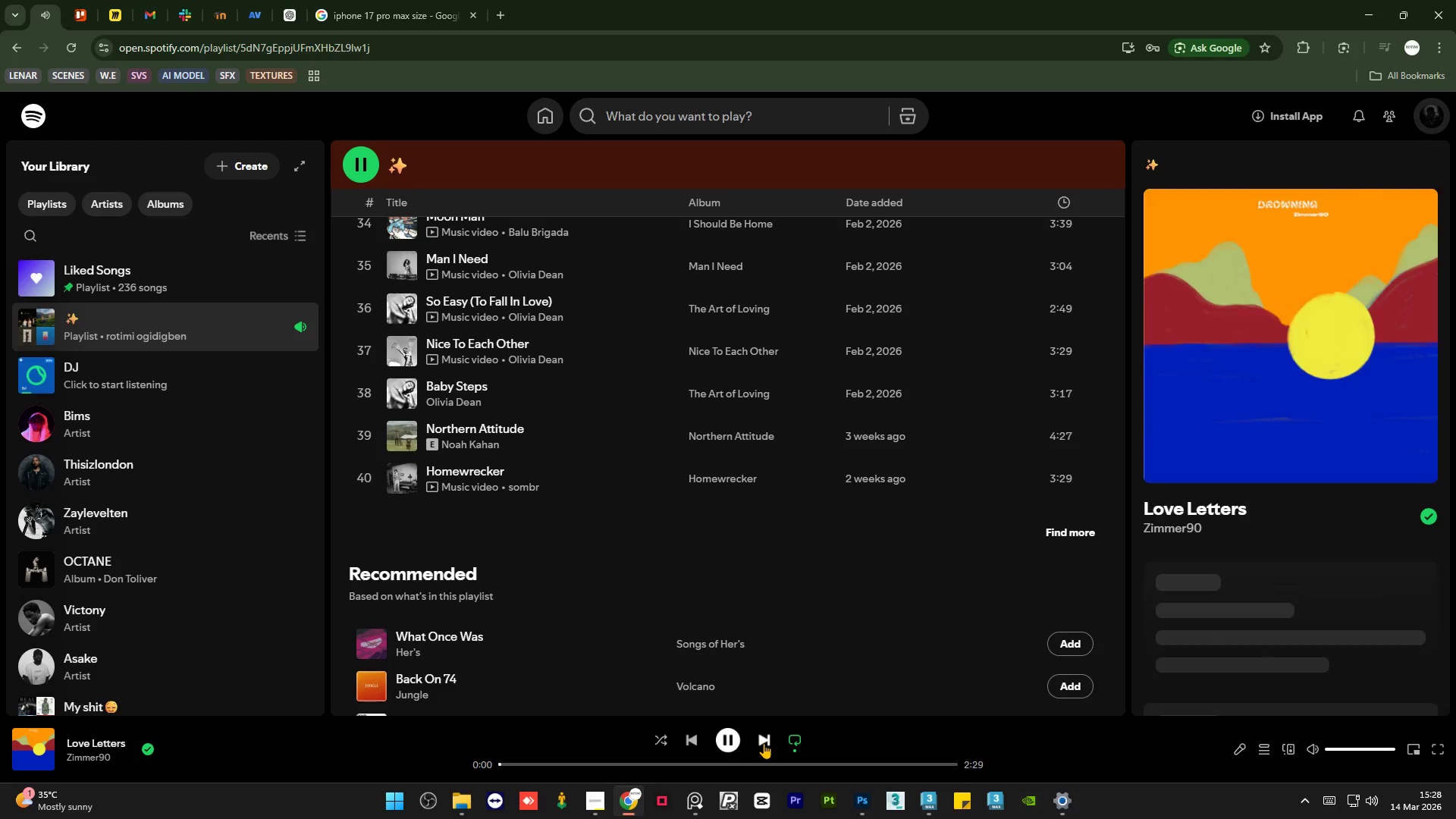 
triple_click([764, 743])
 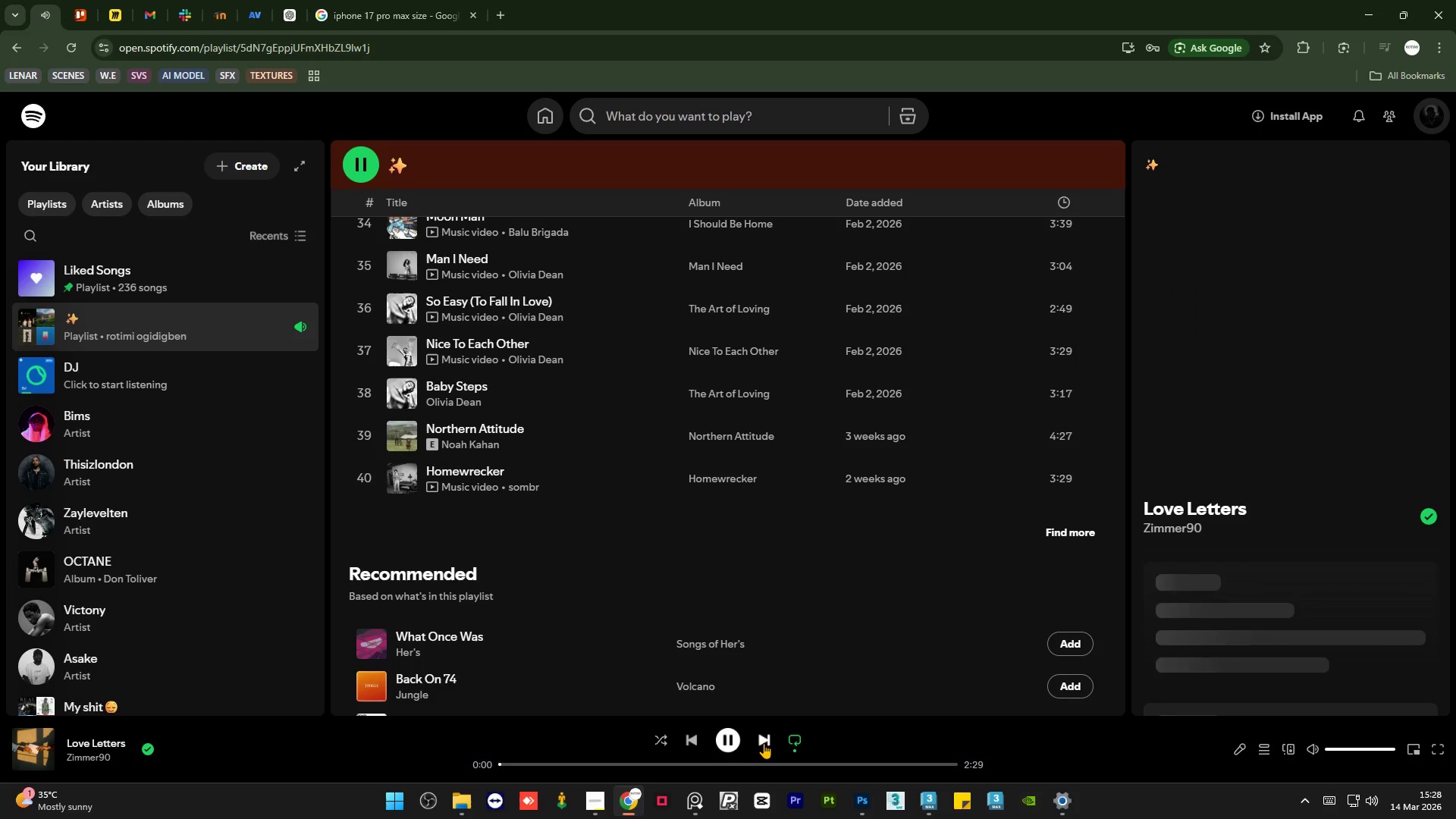 
triple_click([764, 743])
 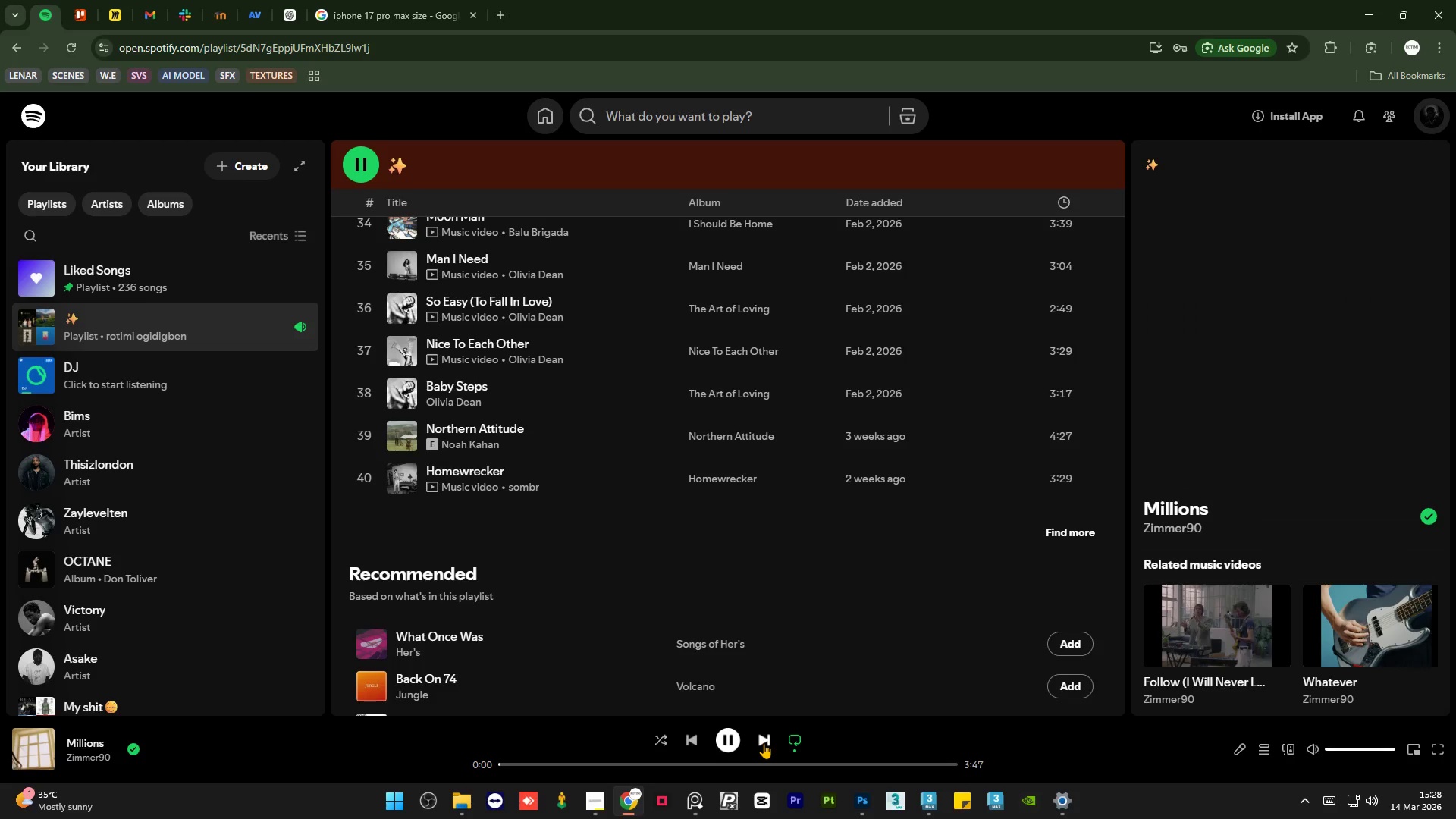 
left_click([764, 743])
 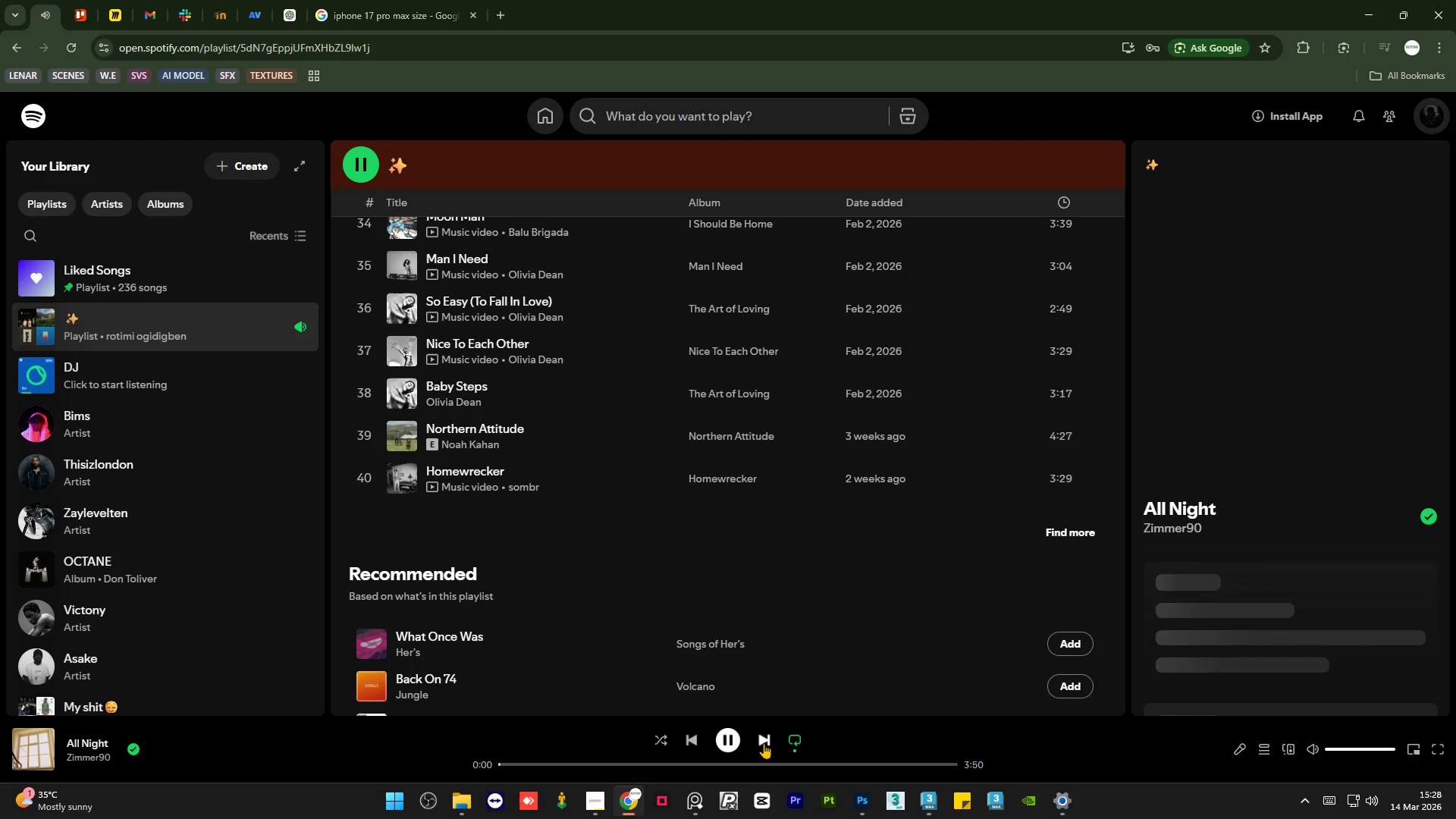 
double_click([764, 743])
 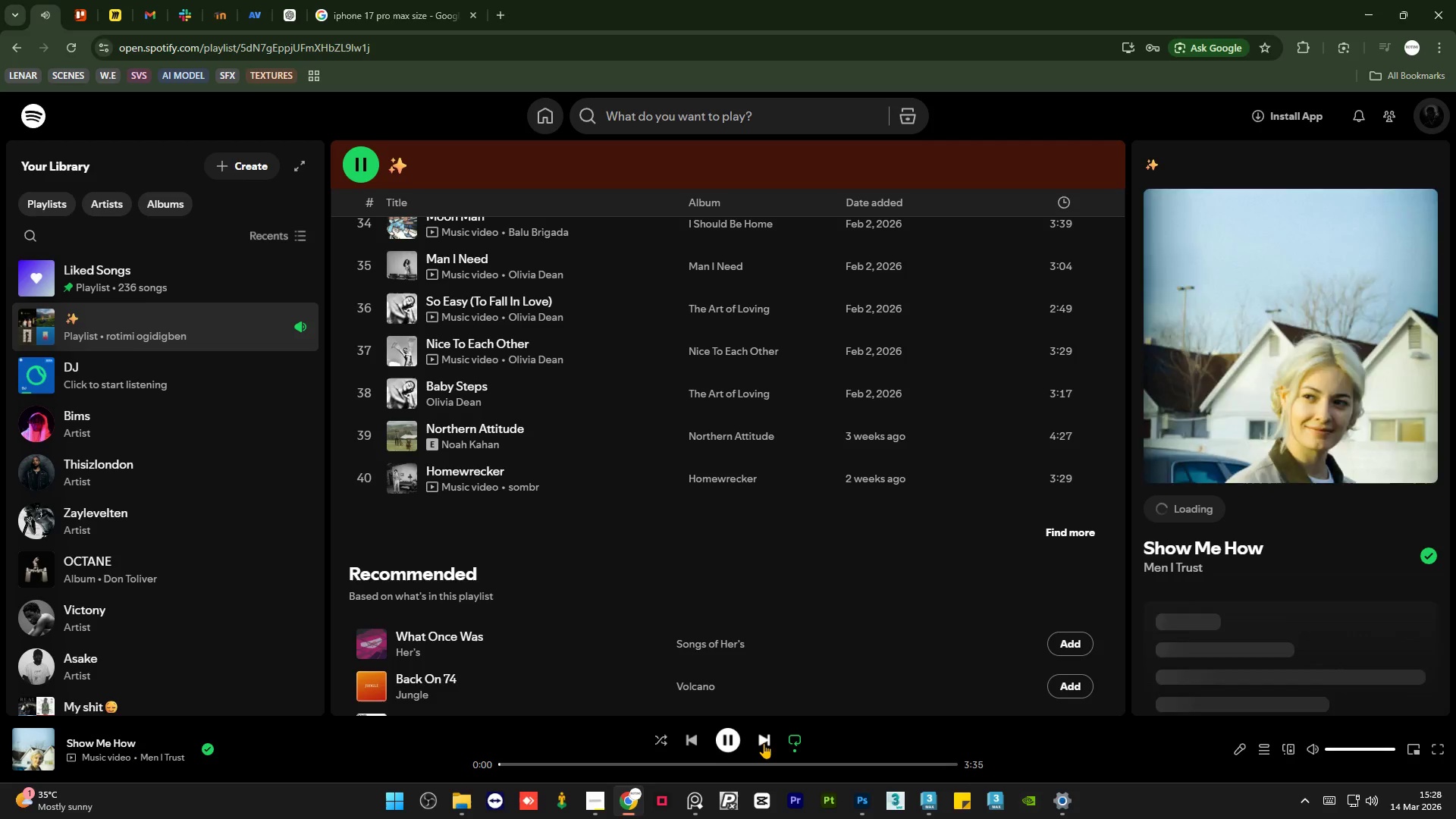 
left_click([764, 743])
 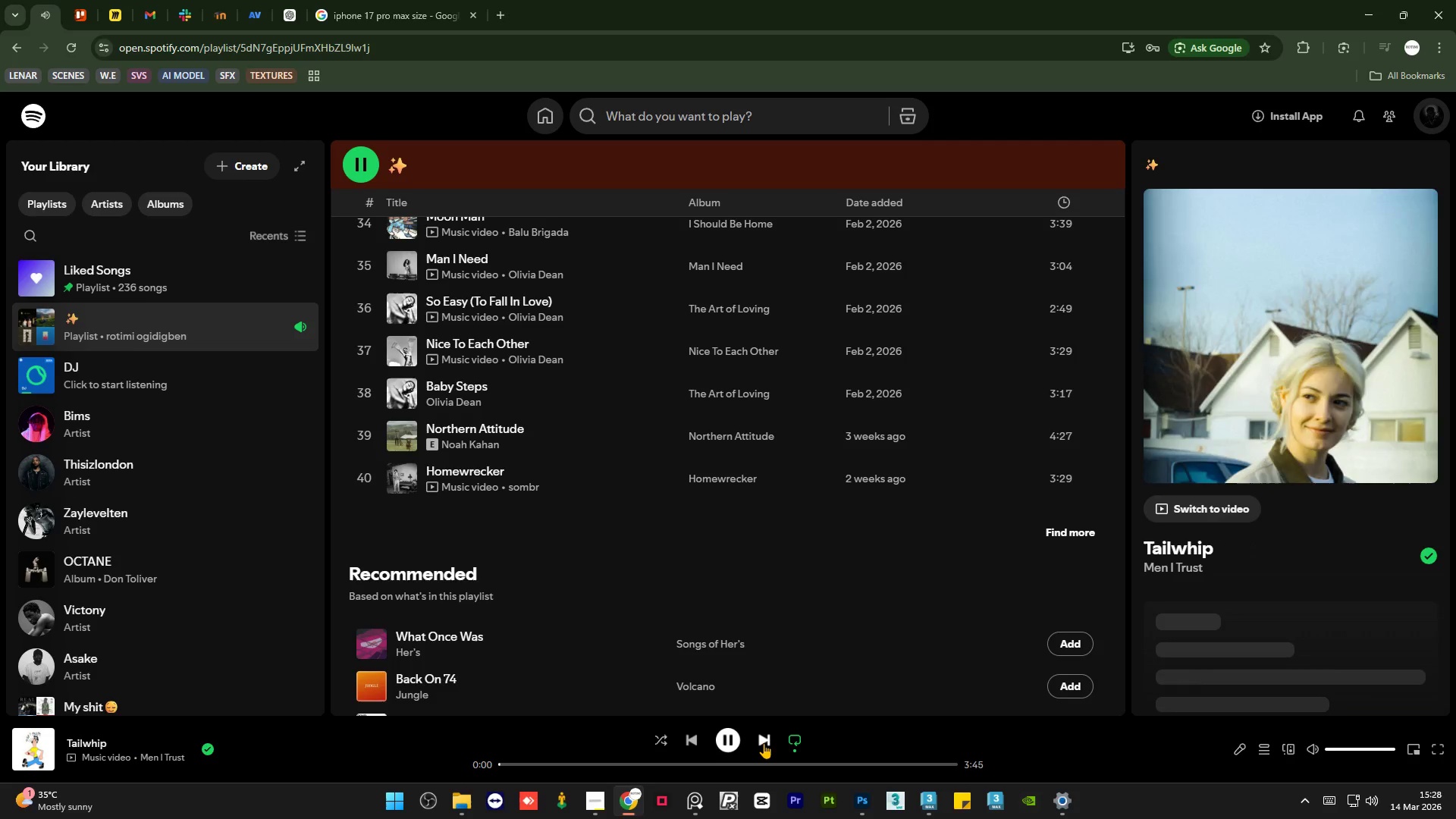 
left_click([764, 743])
 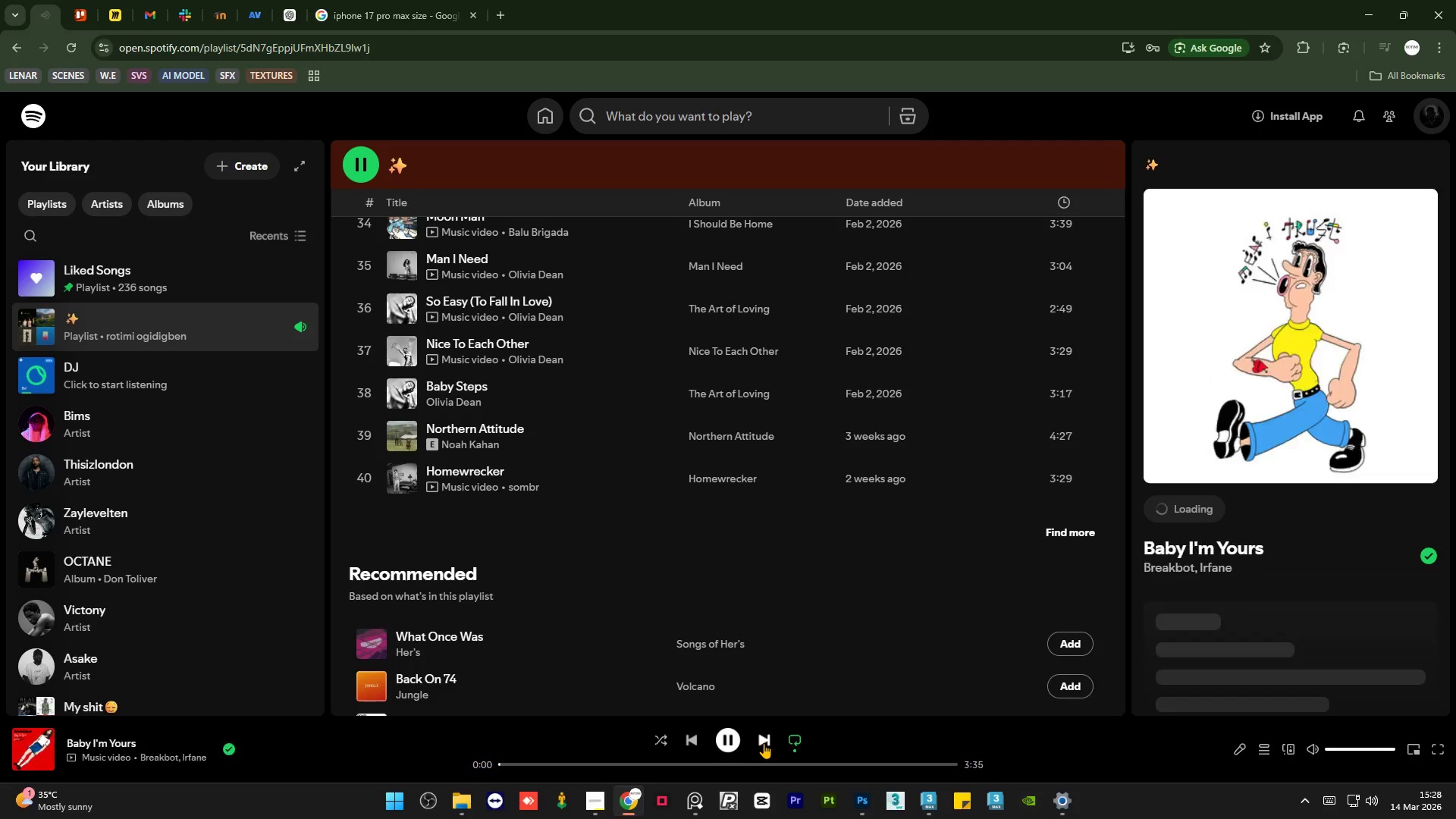 
left_click([764, 743])
 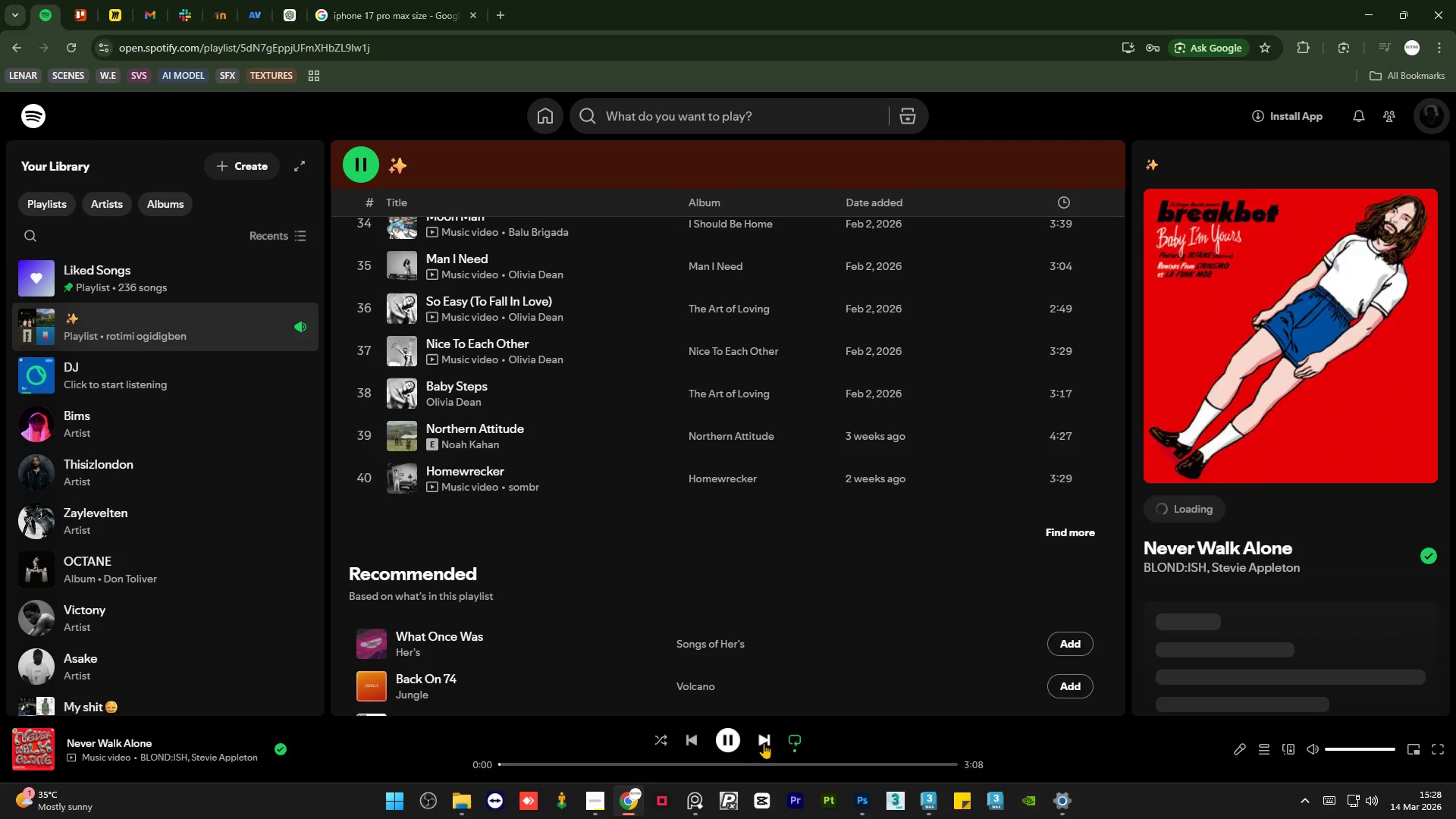 
left_click([764, 743])
 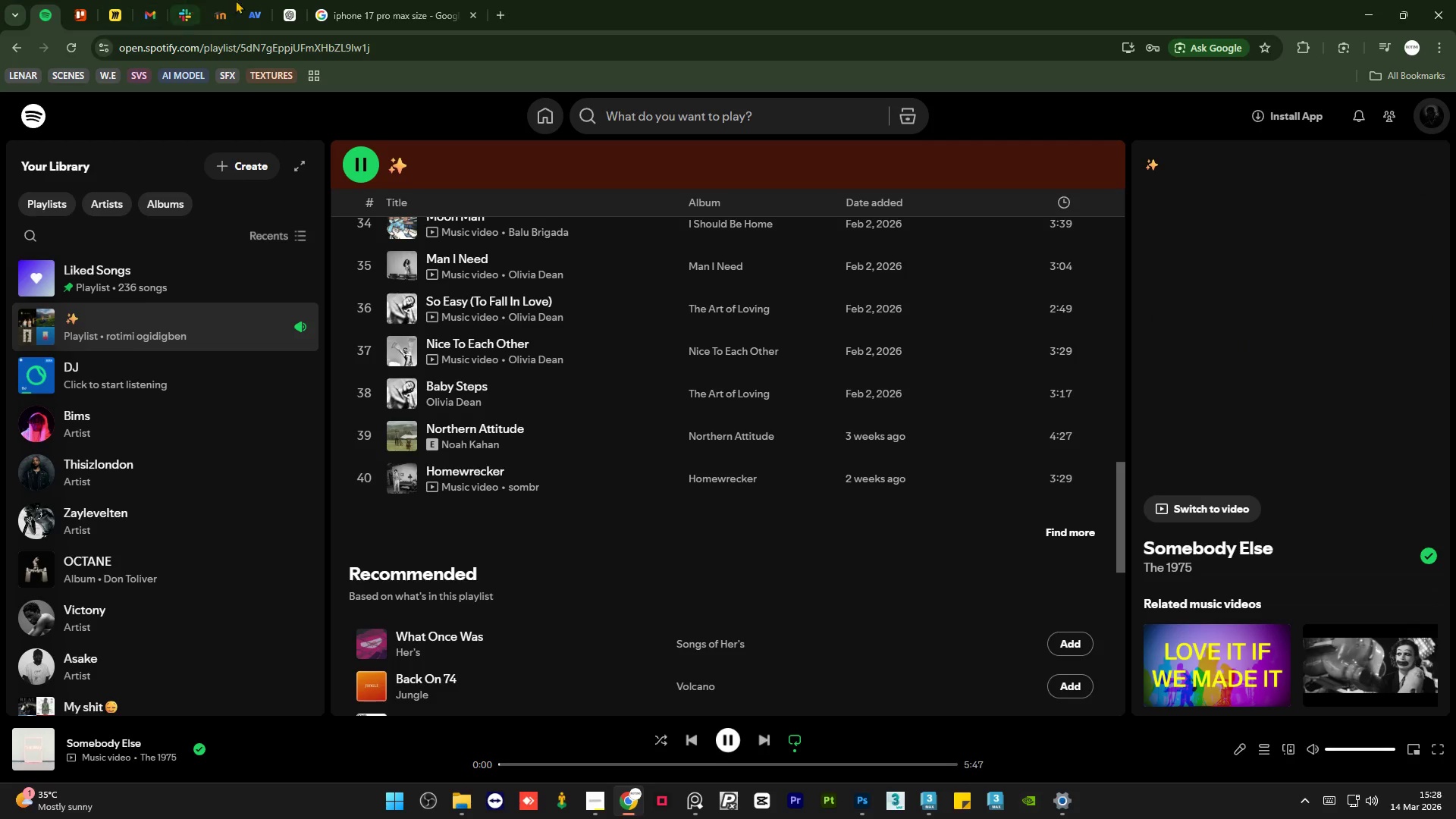 
left_click([338, 0])
 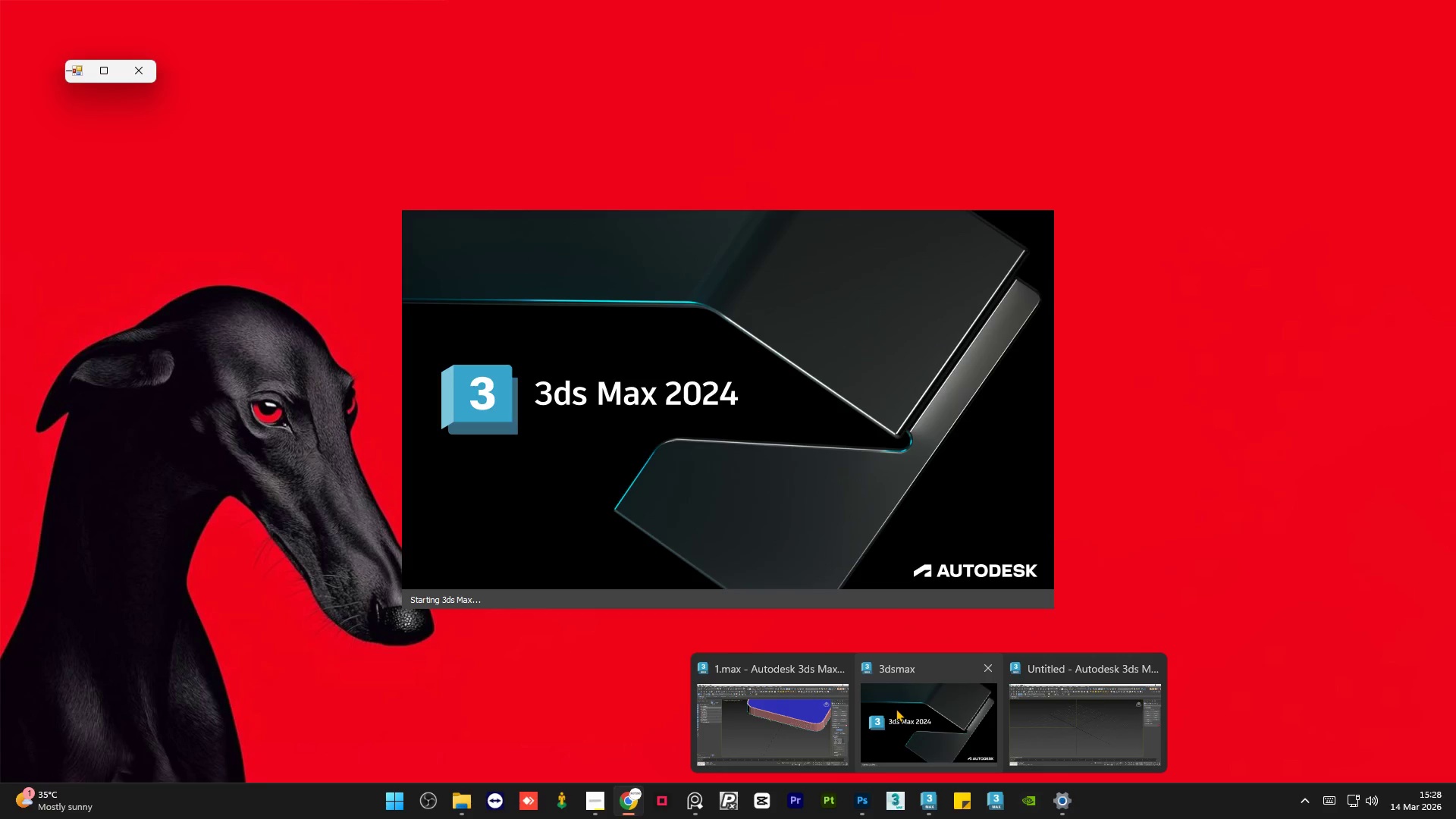 
left_click([814, 723])
 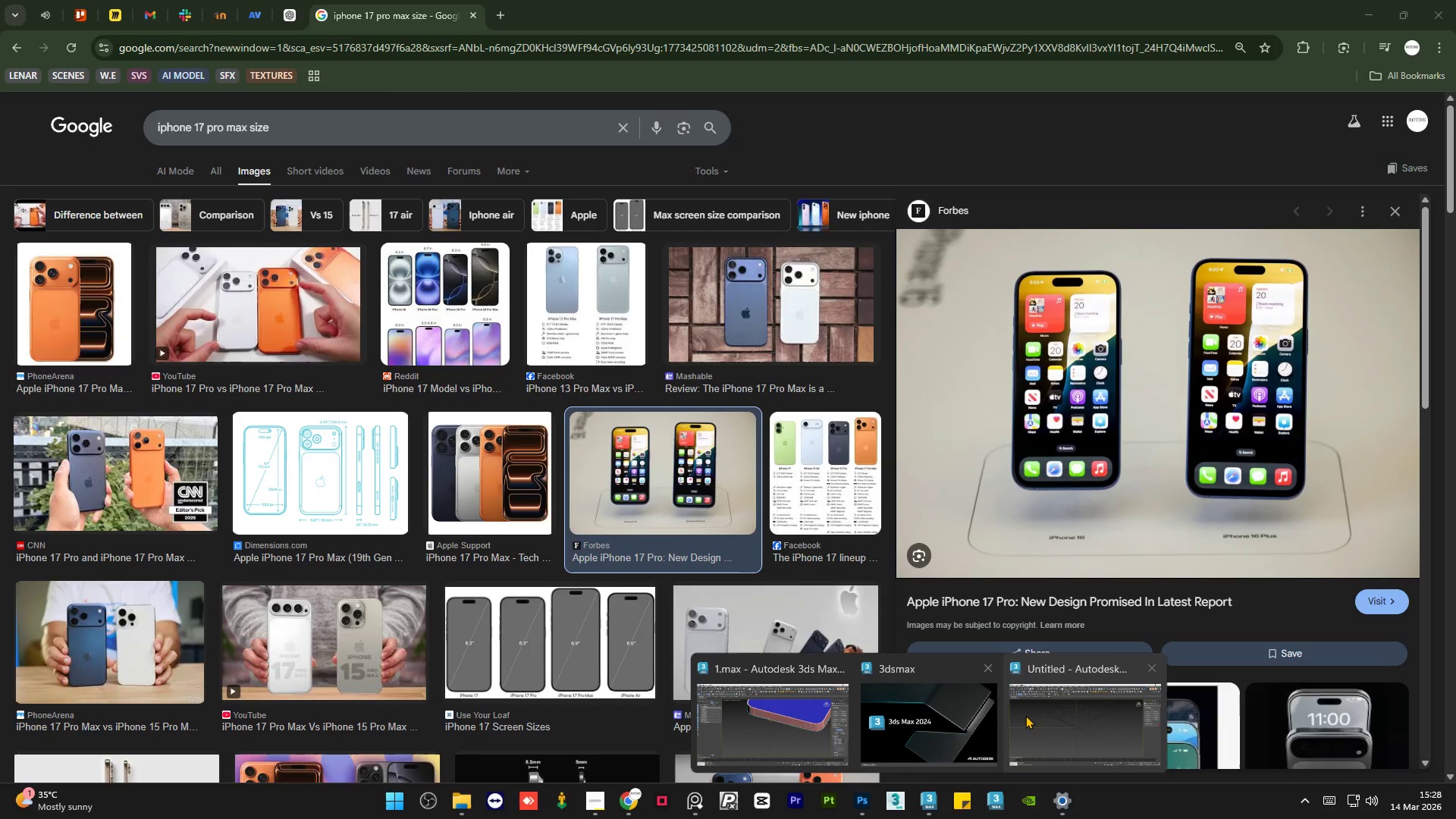 
left_click([1031, 714])
 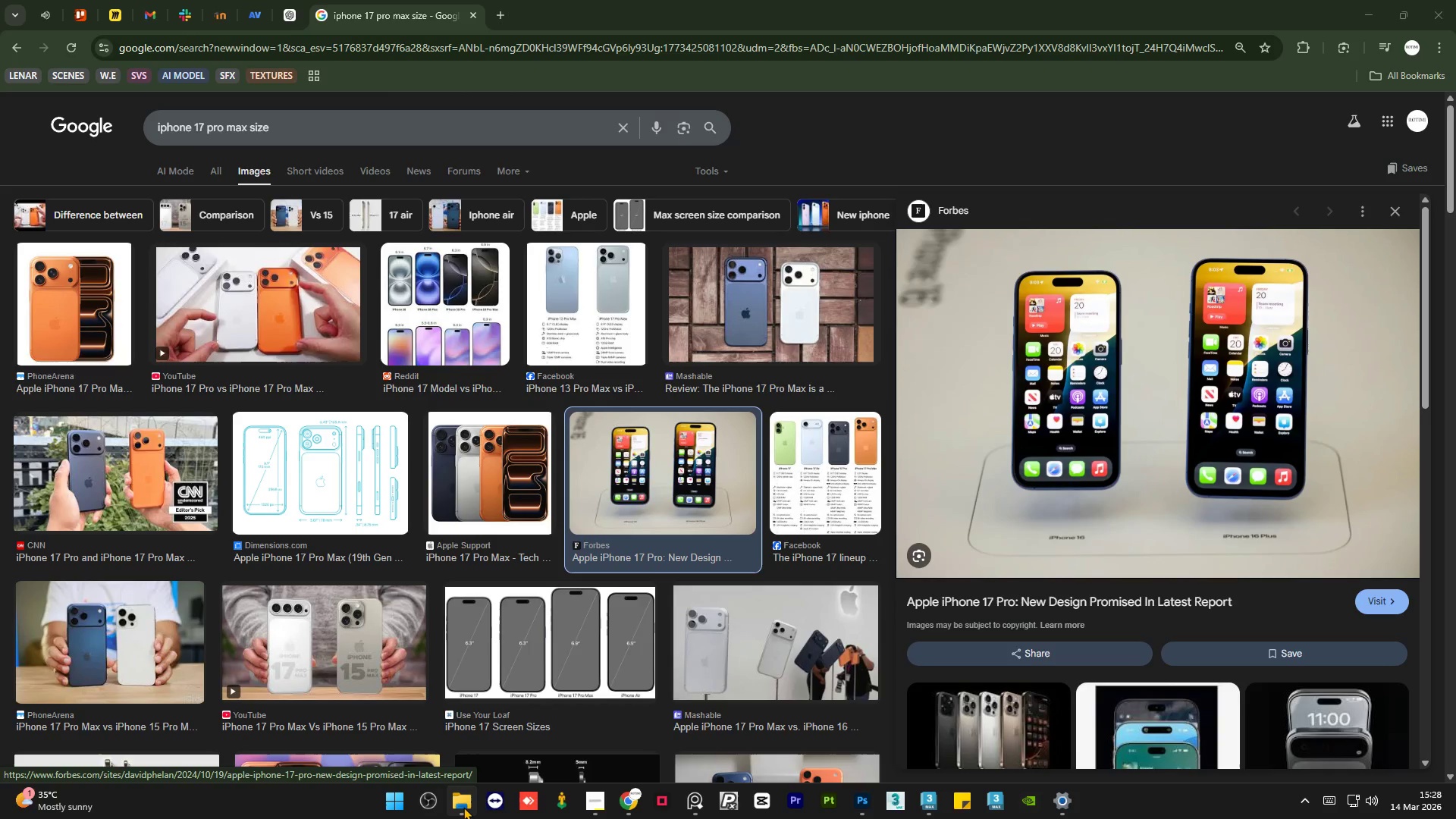 
left_click([463, 807])
 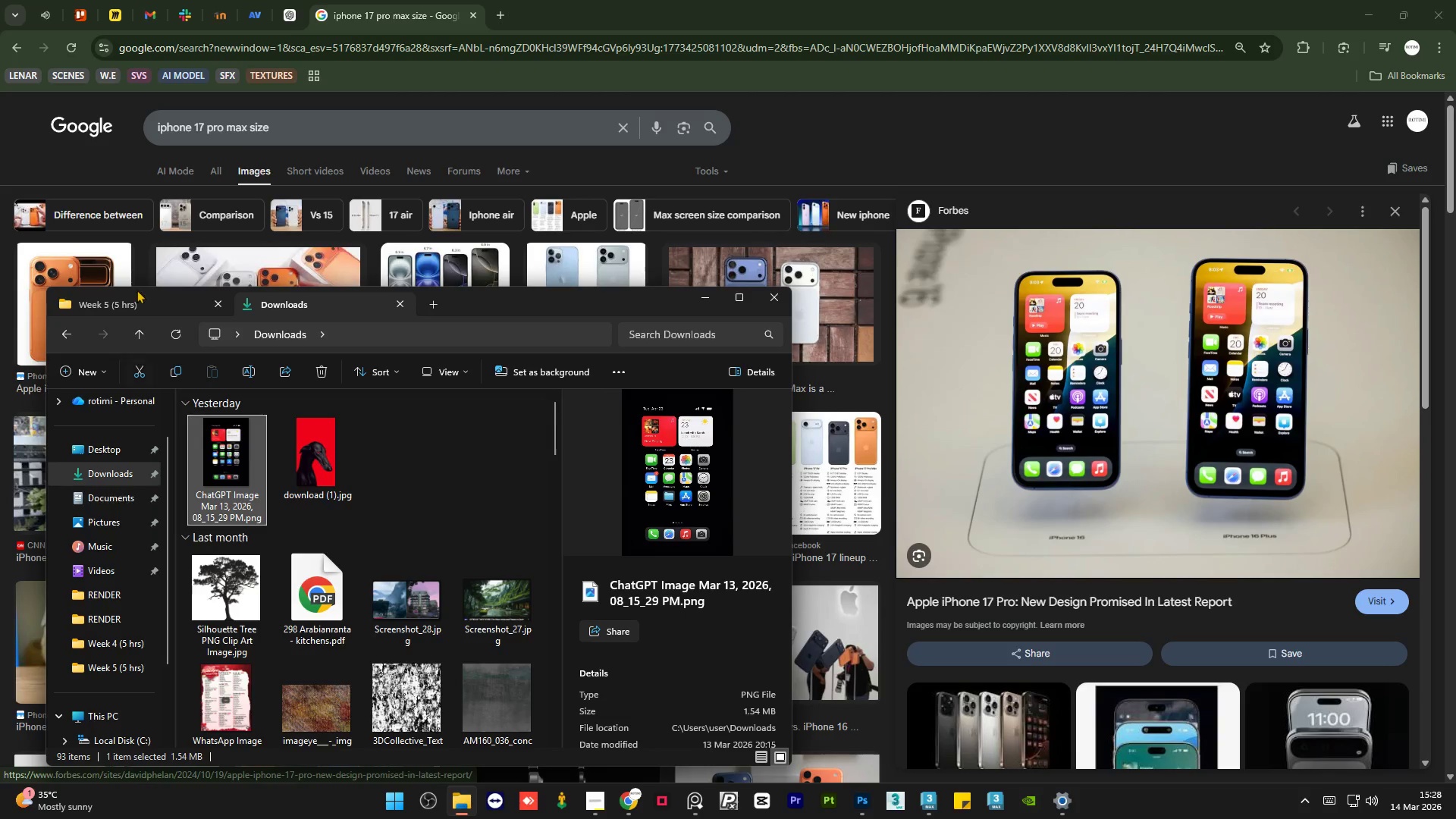 
left_click([135, 297])
 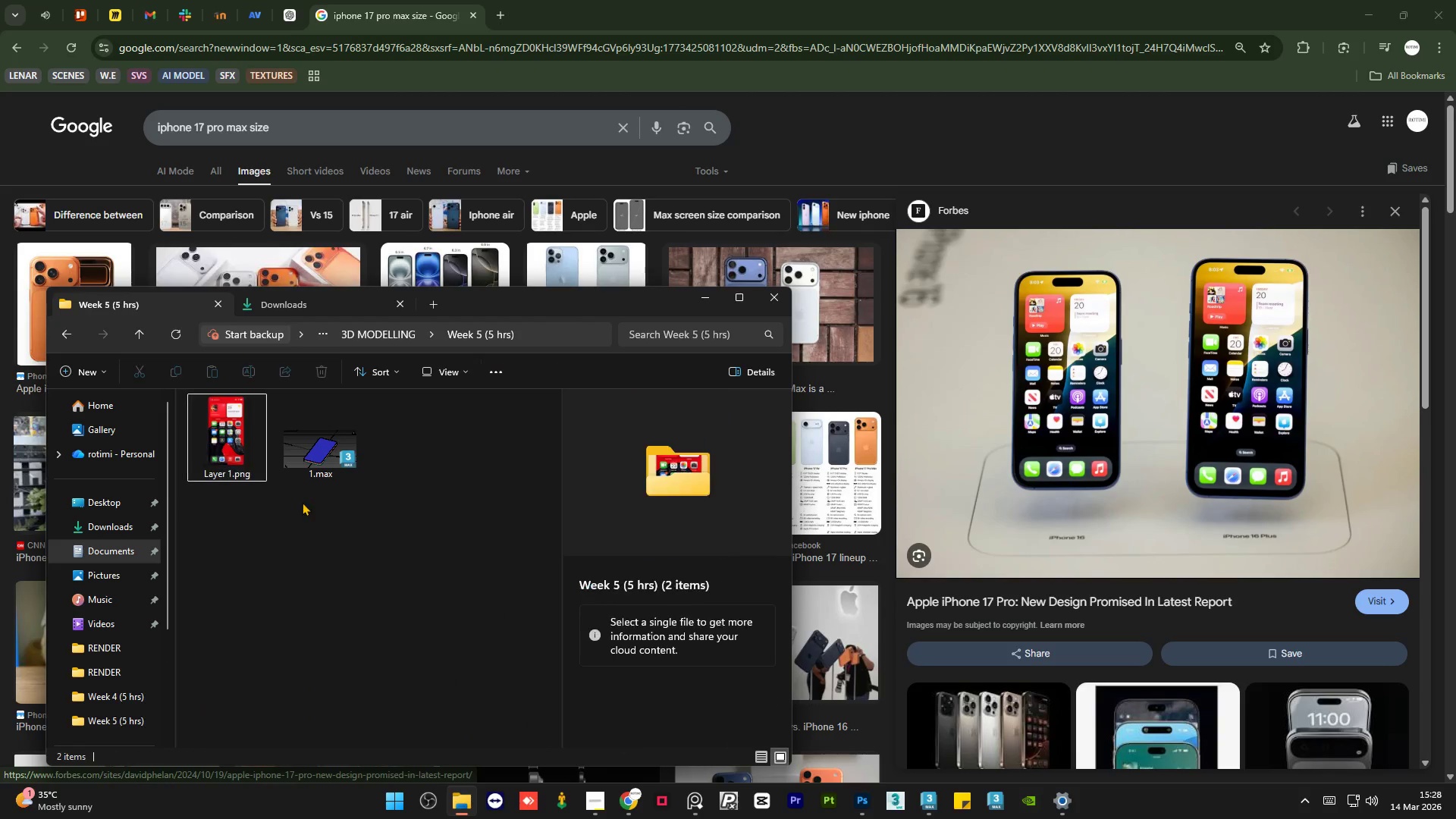 
double_click([311, 463])
 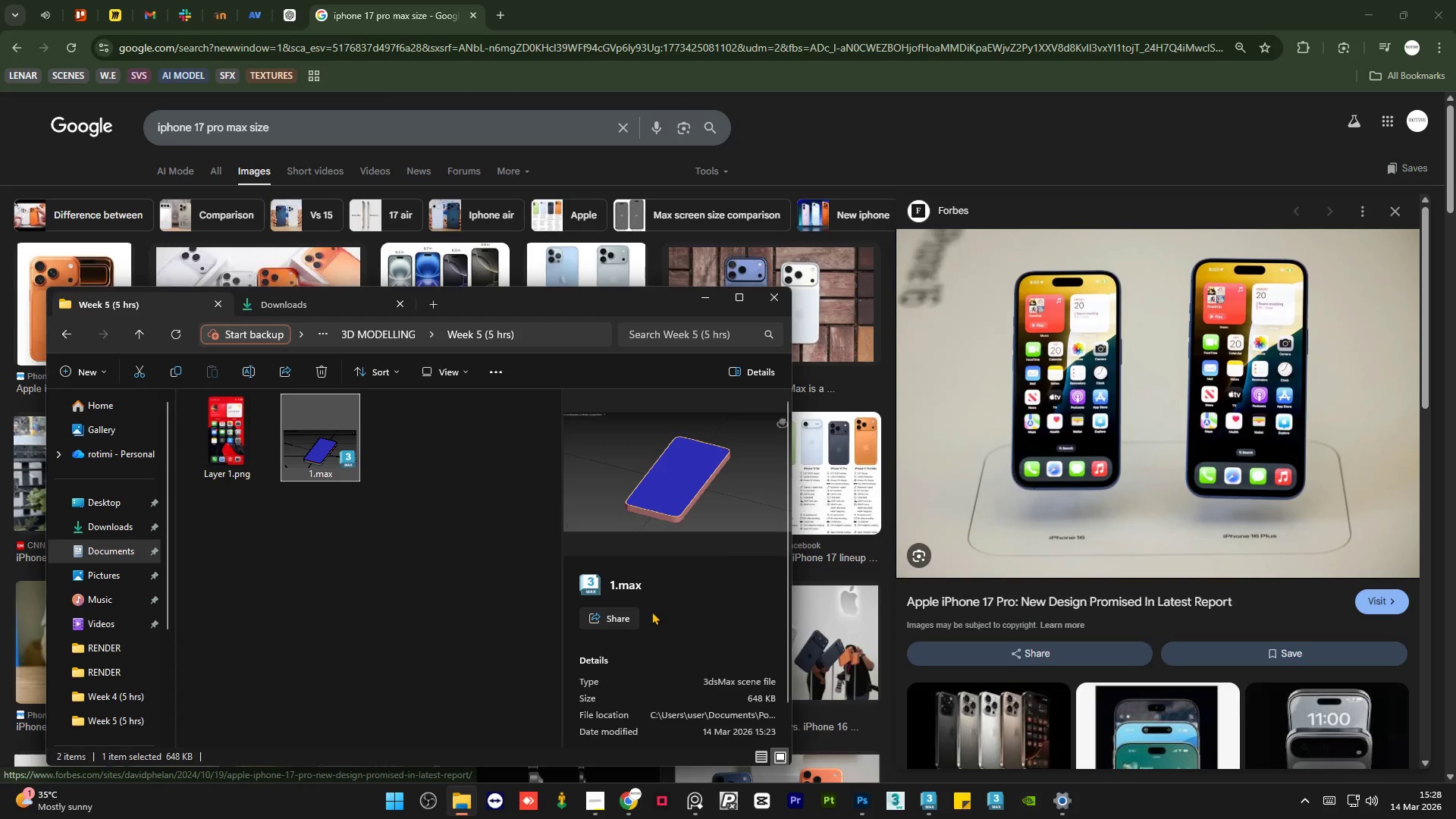 
scroll: coordinate [651, 610], scroll_direction: down, amount: 4.0
 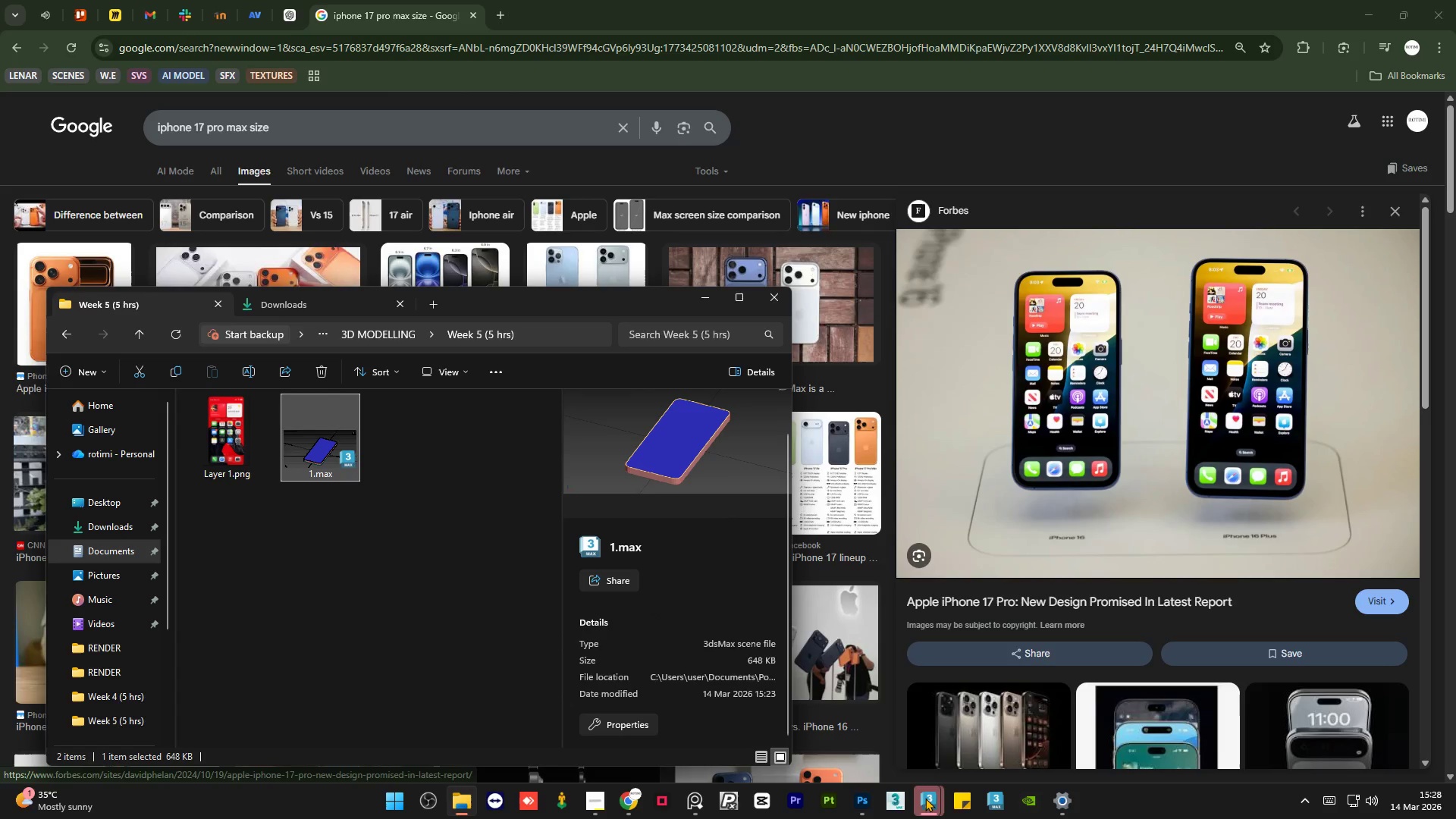 
wait(5.74)
 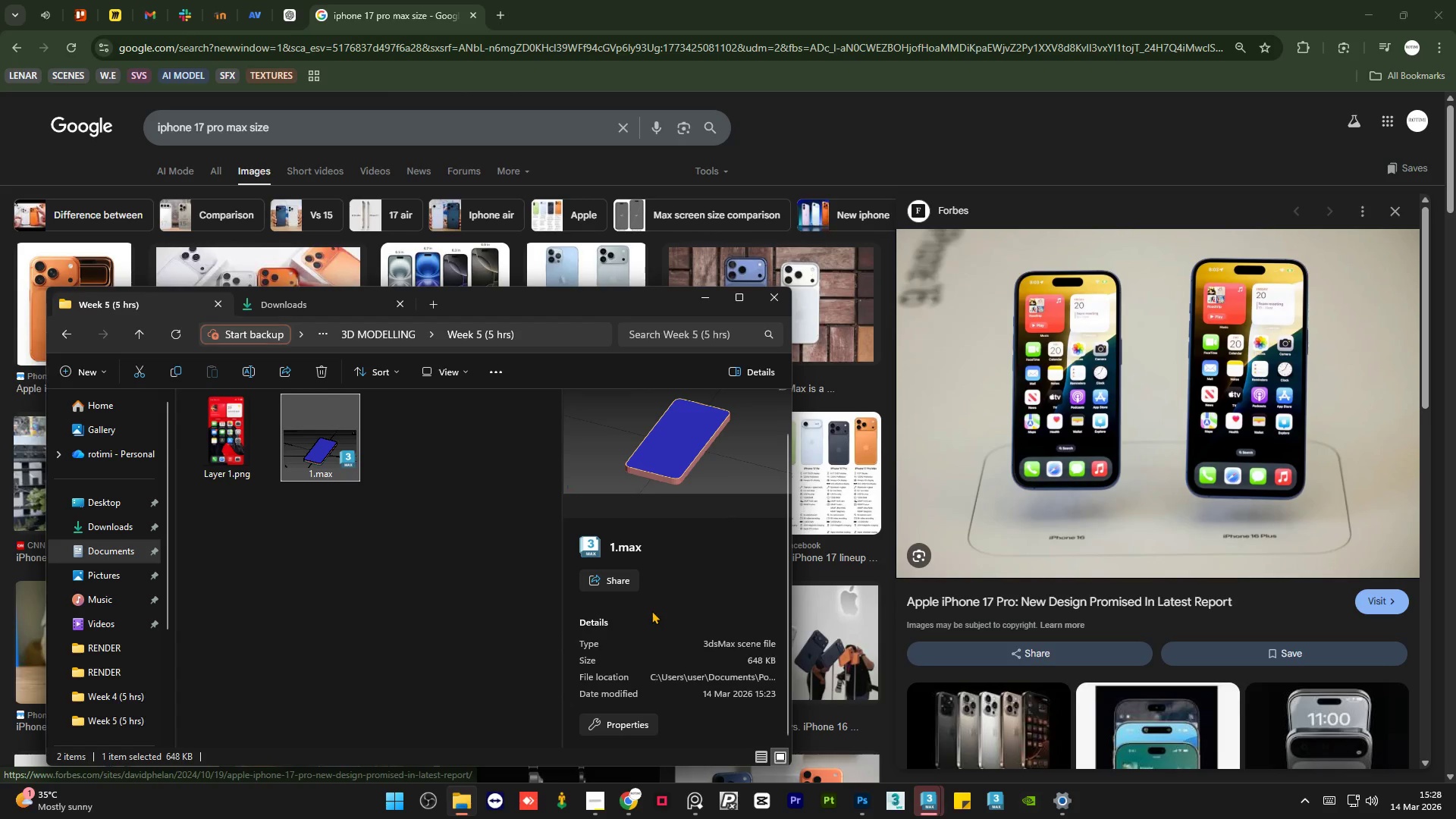 
left_click([1000, 726])
 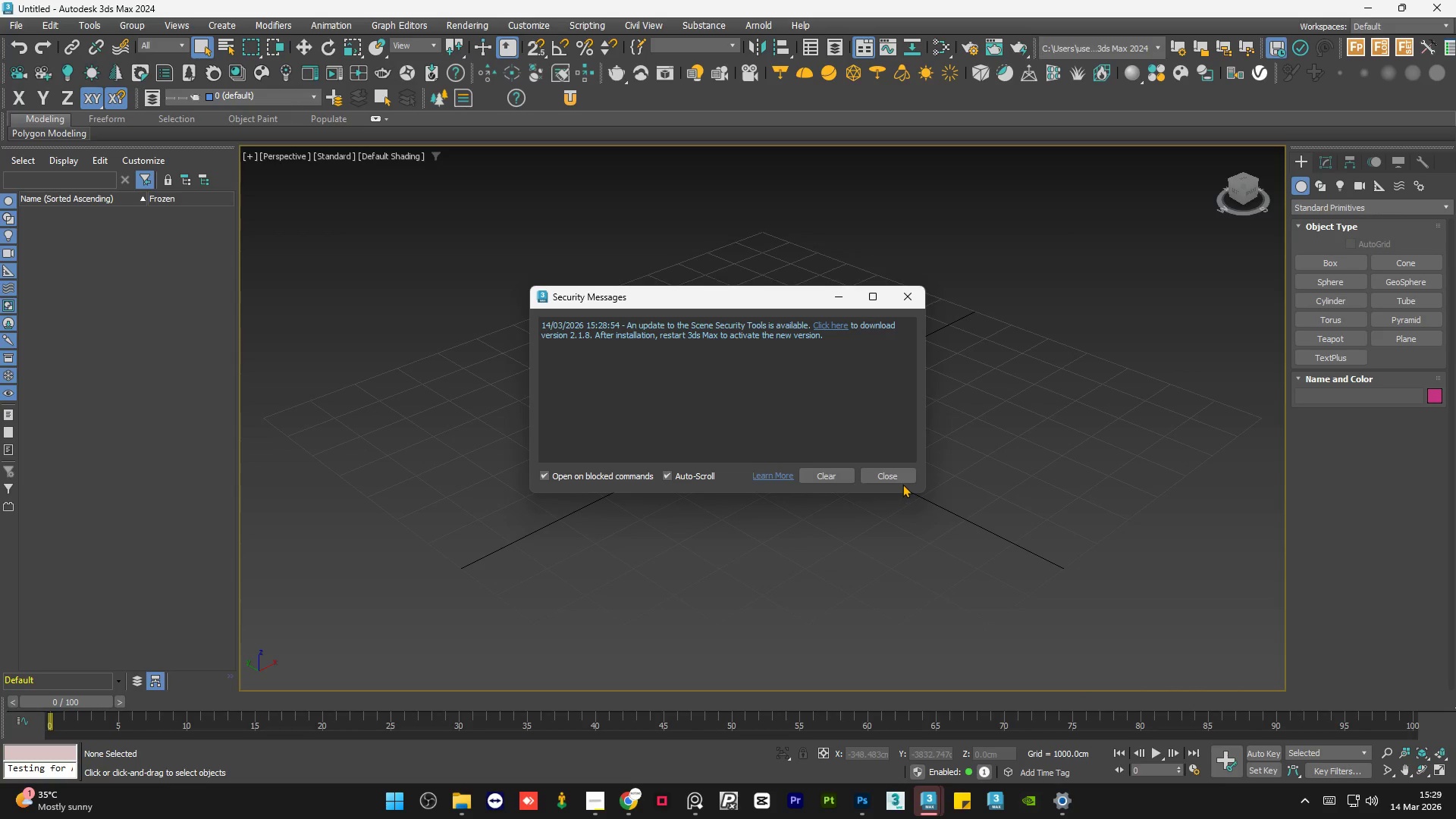 
left_click([904, 479])
 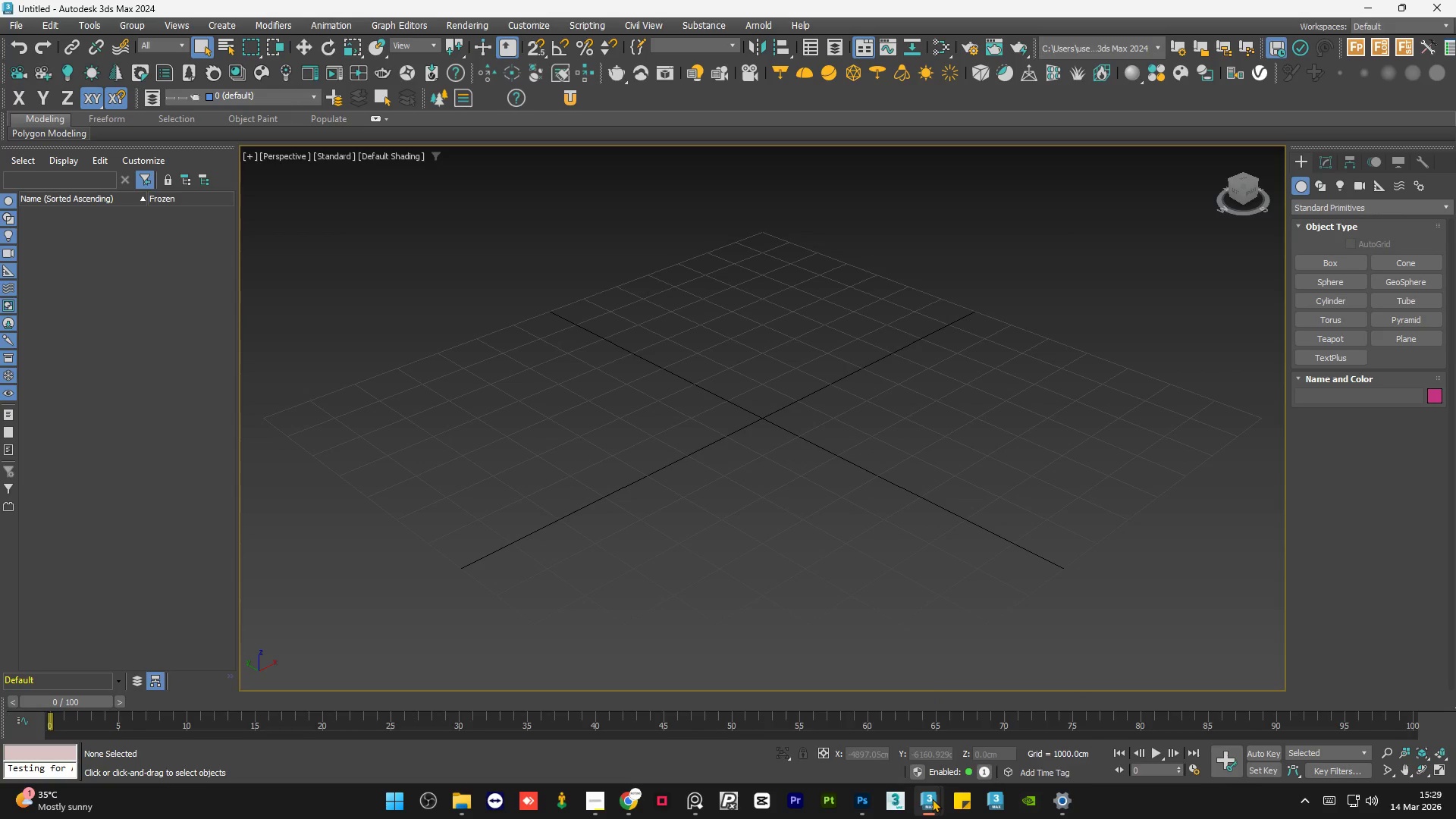 
left_click([869, 698])
 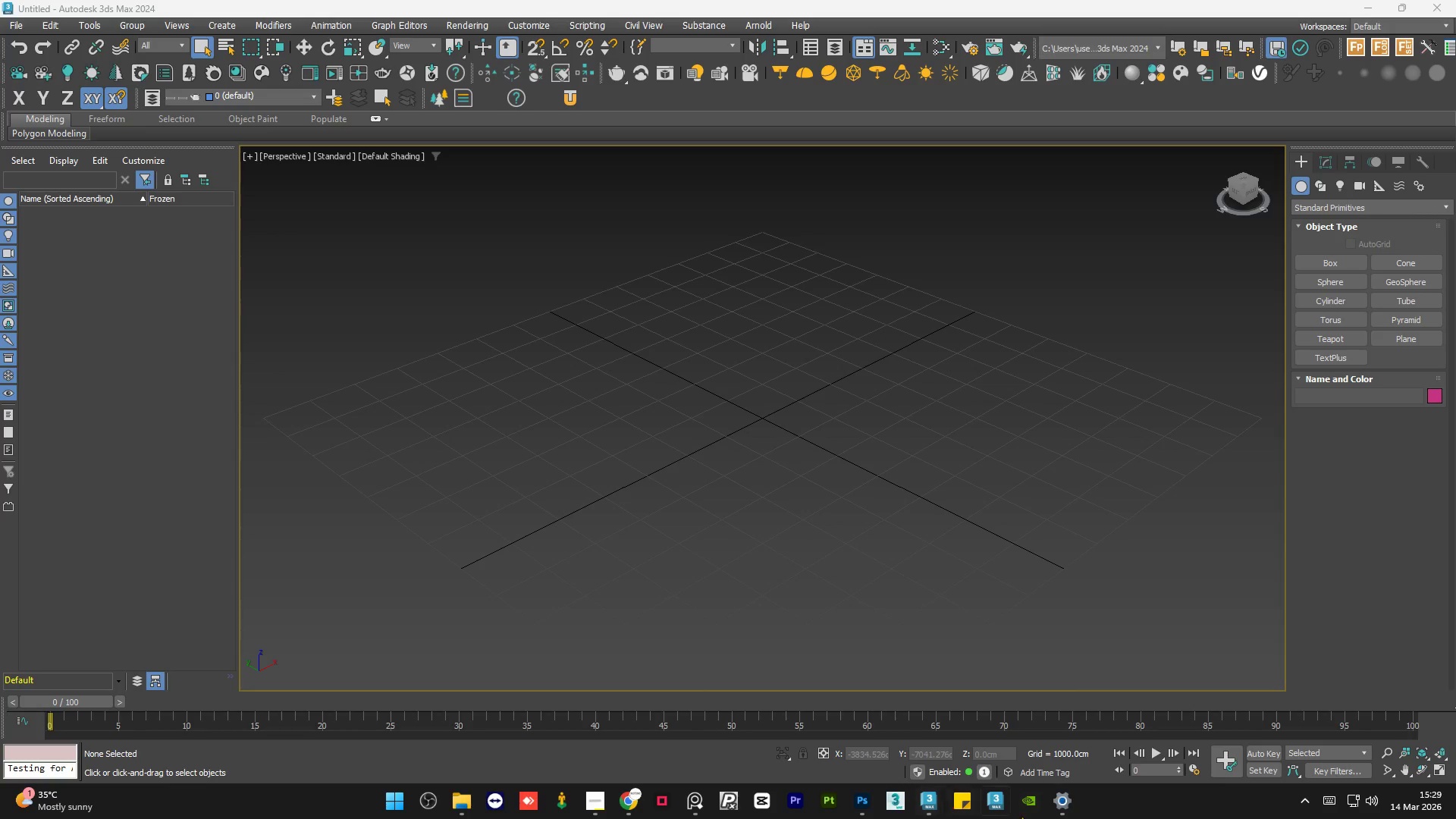 
right_click([1111, 797])
 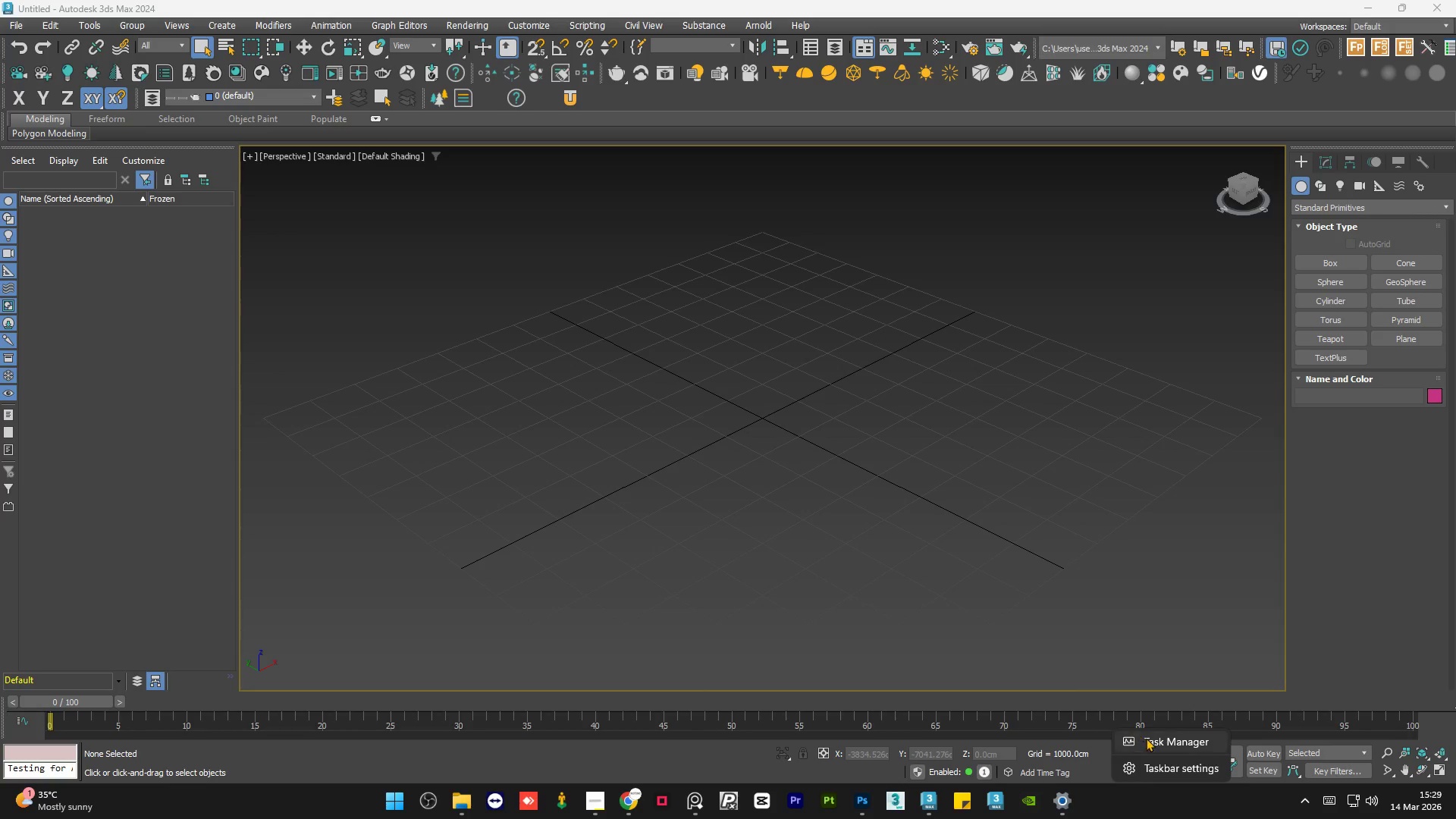 
left_click([1146, 738])
 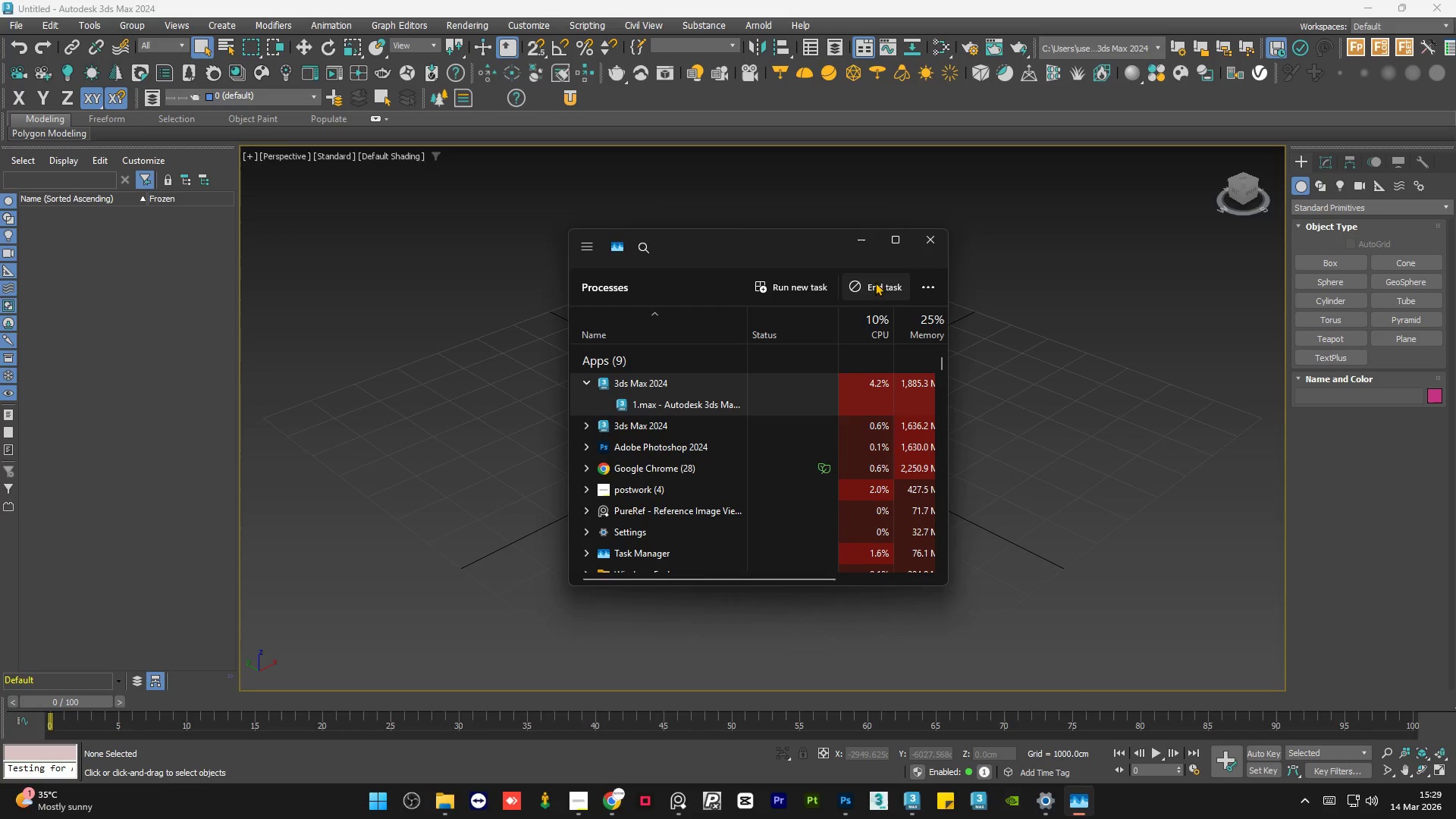 
wait(7.83)
 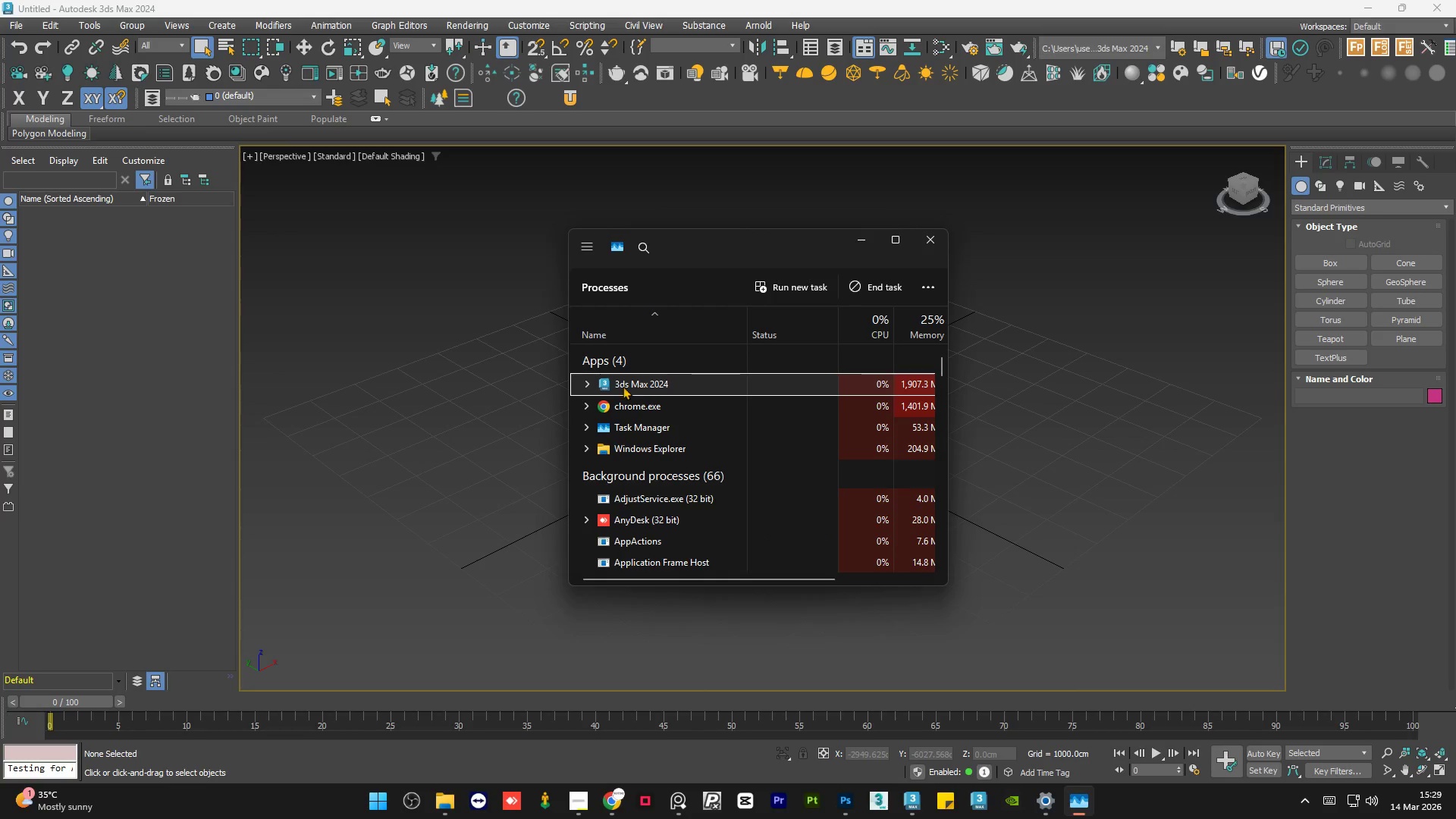 
mouse_move([895, 769])
 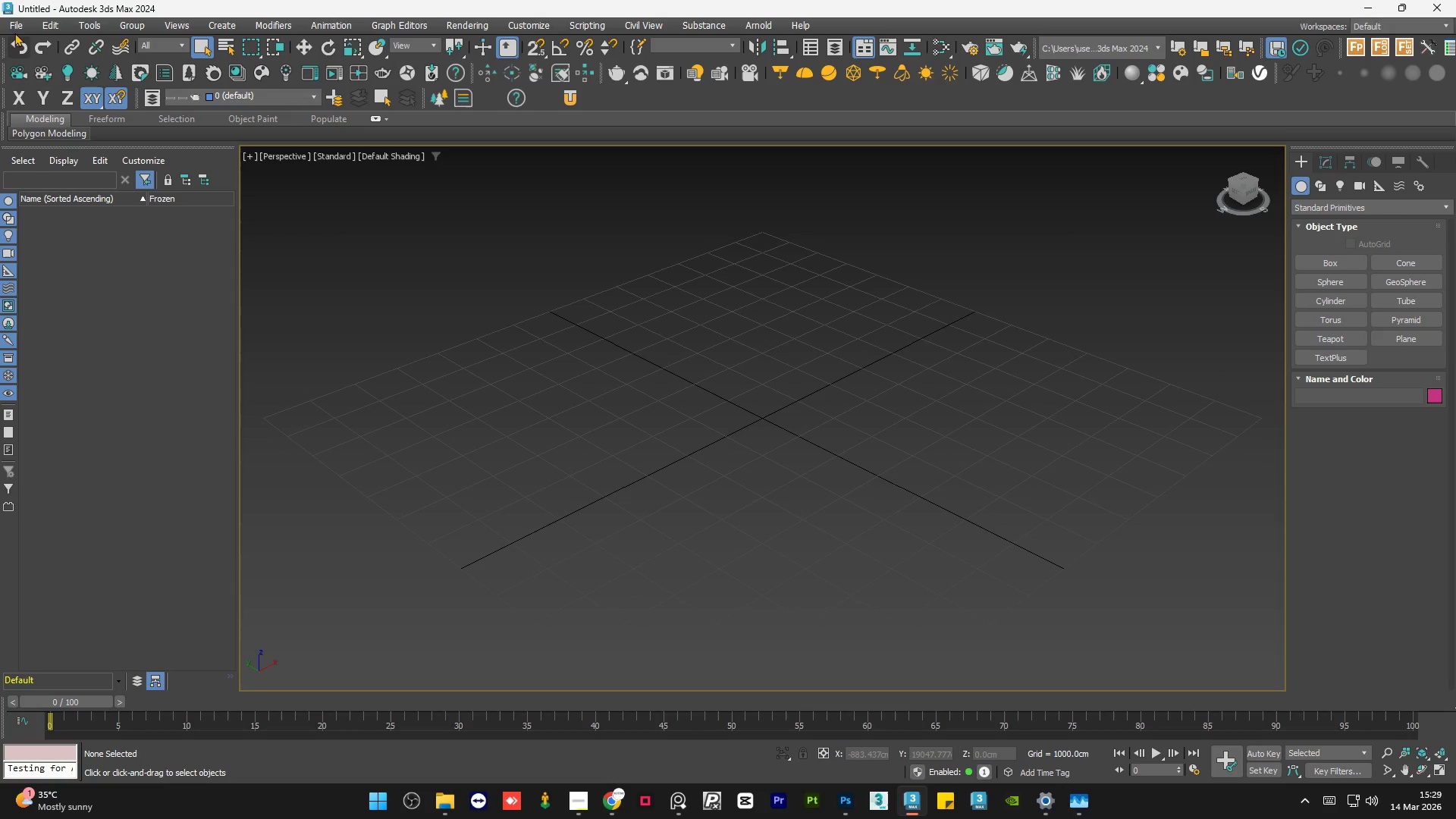 
left_click([19, 27])
 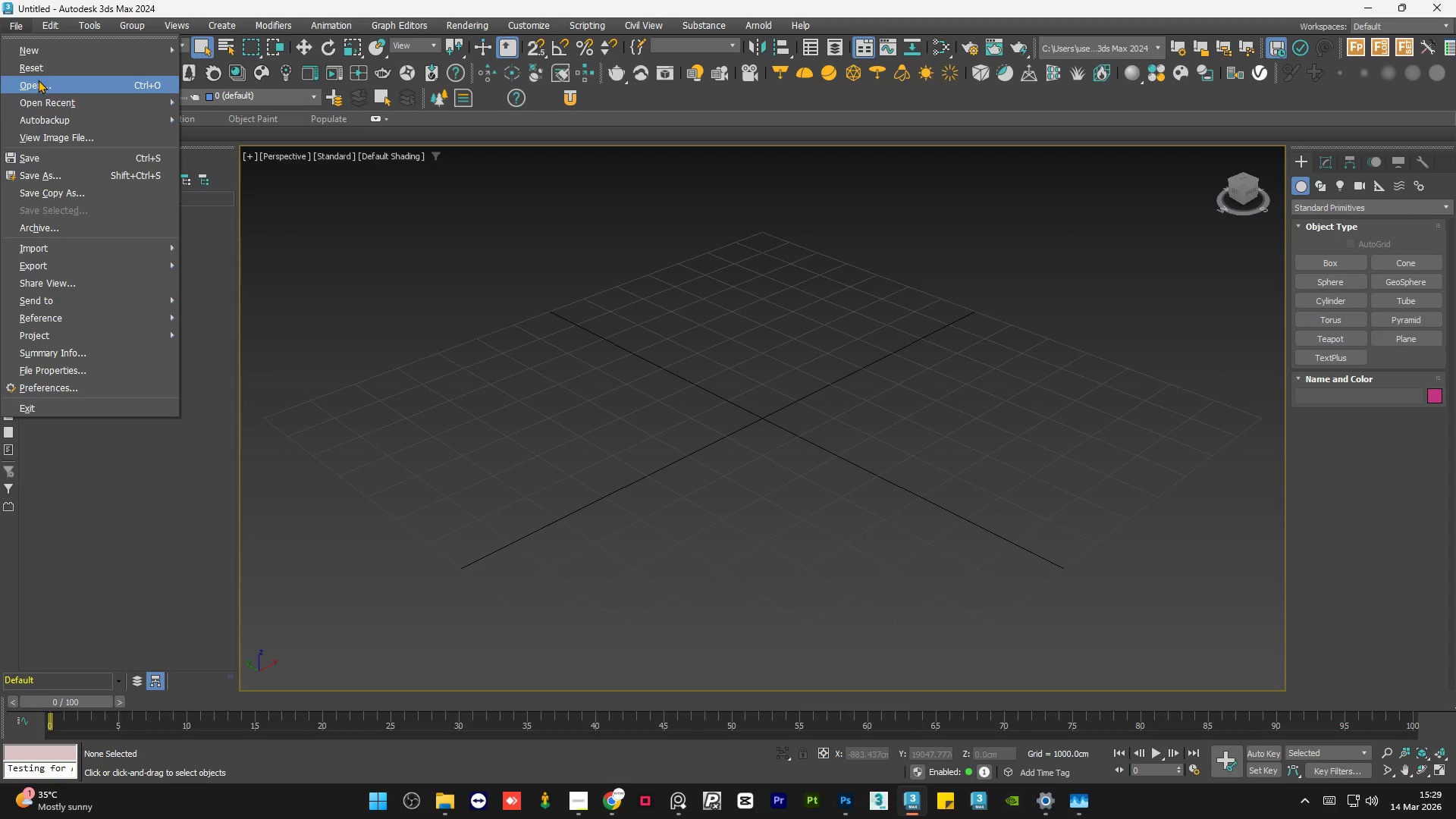 
left_click([39, 82])
 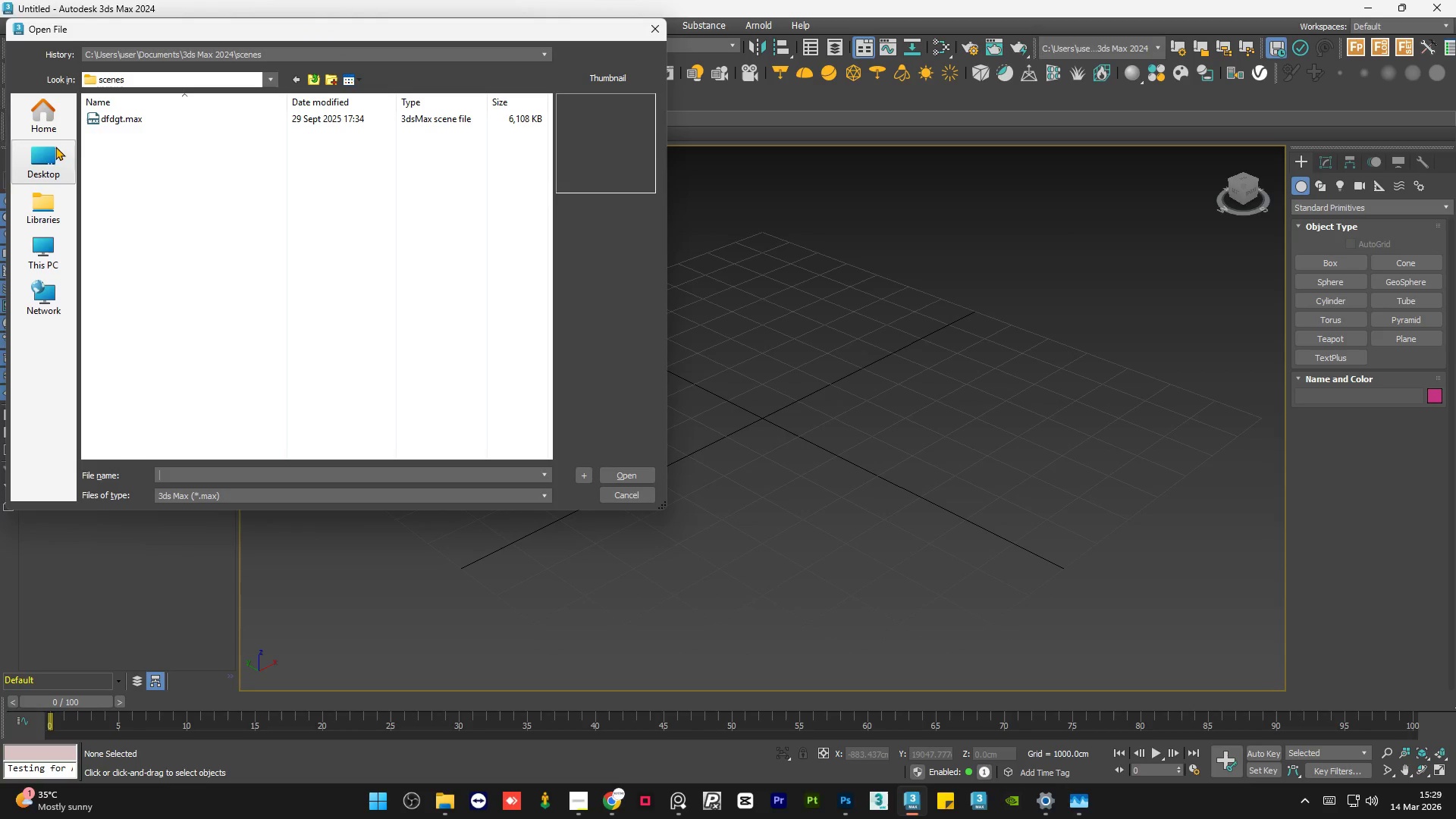 
left_click([58, 154])
 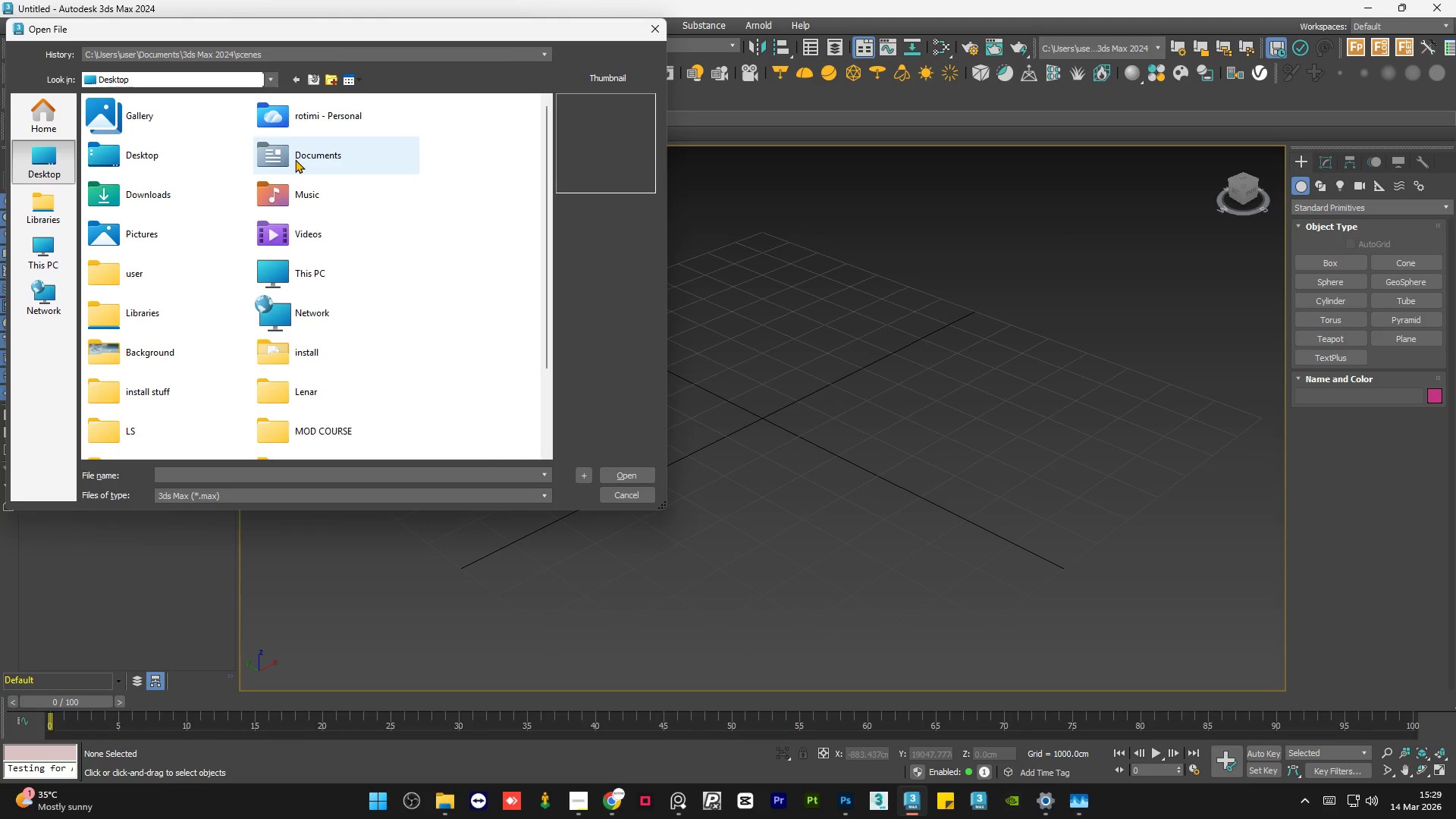 
double_click([295, 159])
 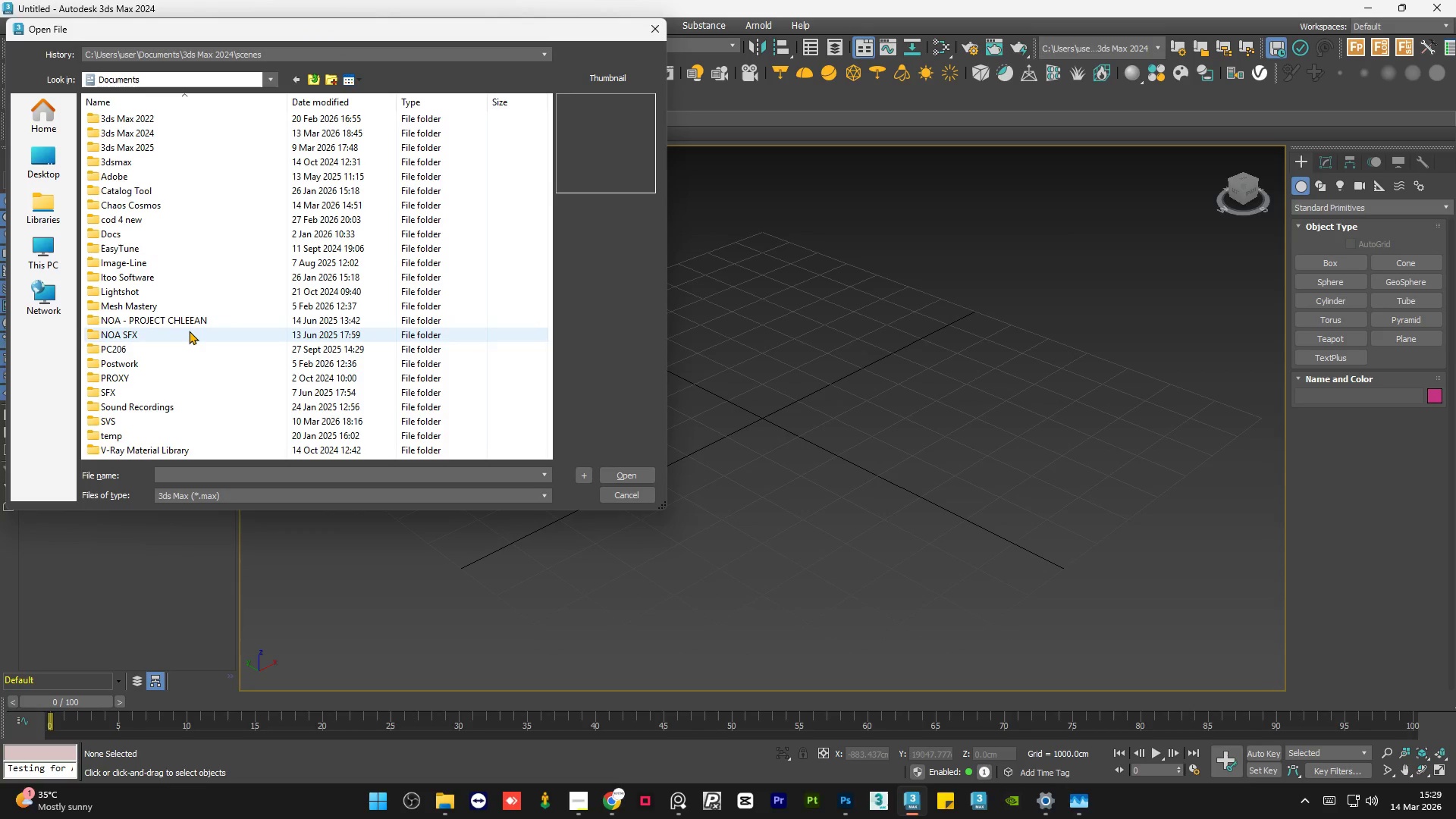 
scroll: coordinate [188, 344], scroll_direction: down, amount: 10.0
 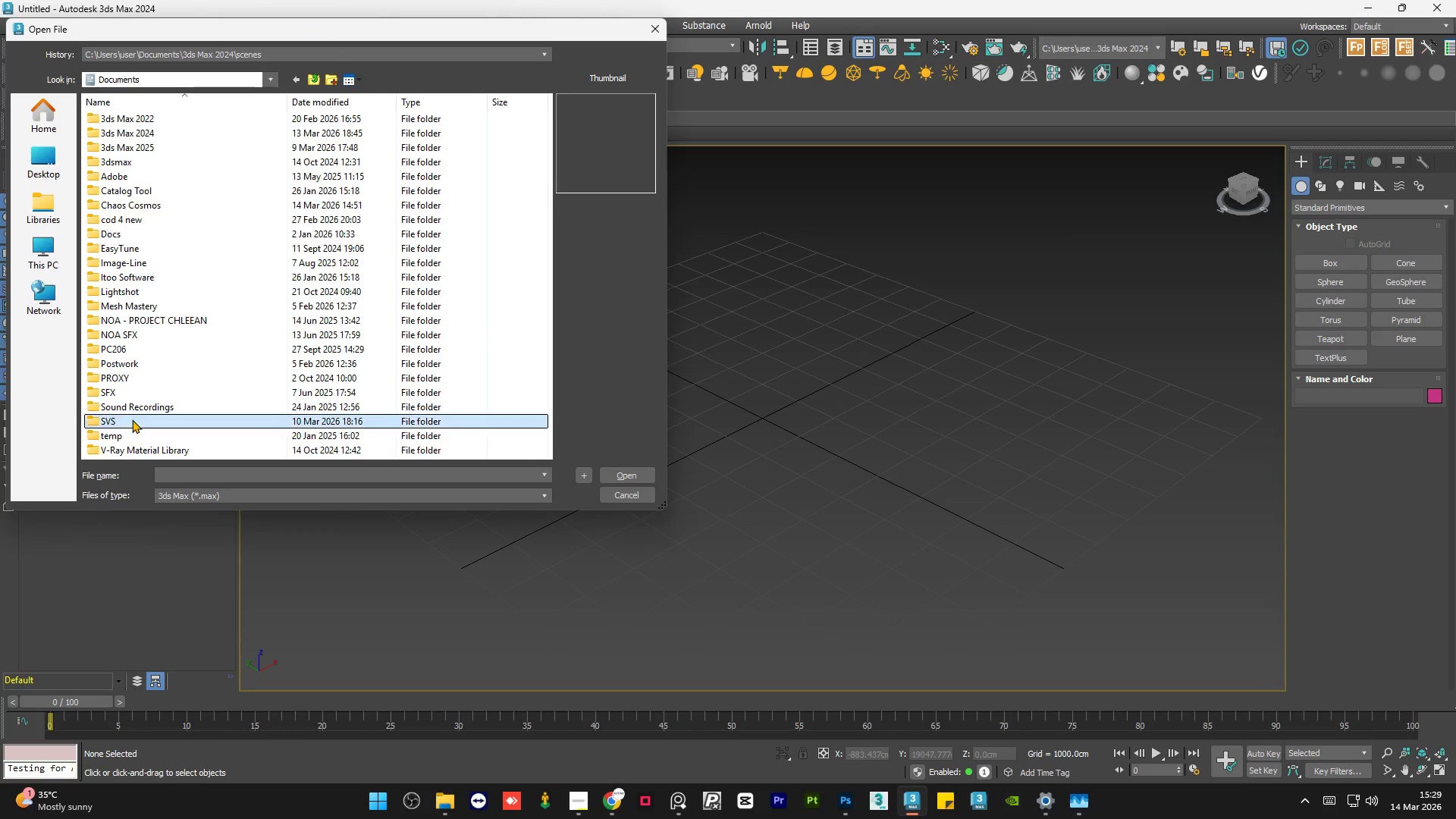 
double_click([132, 419])
 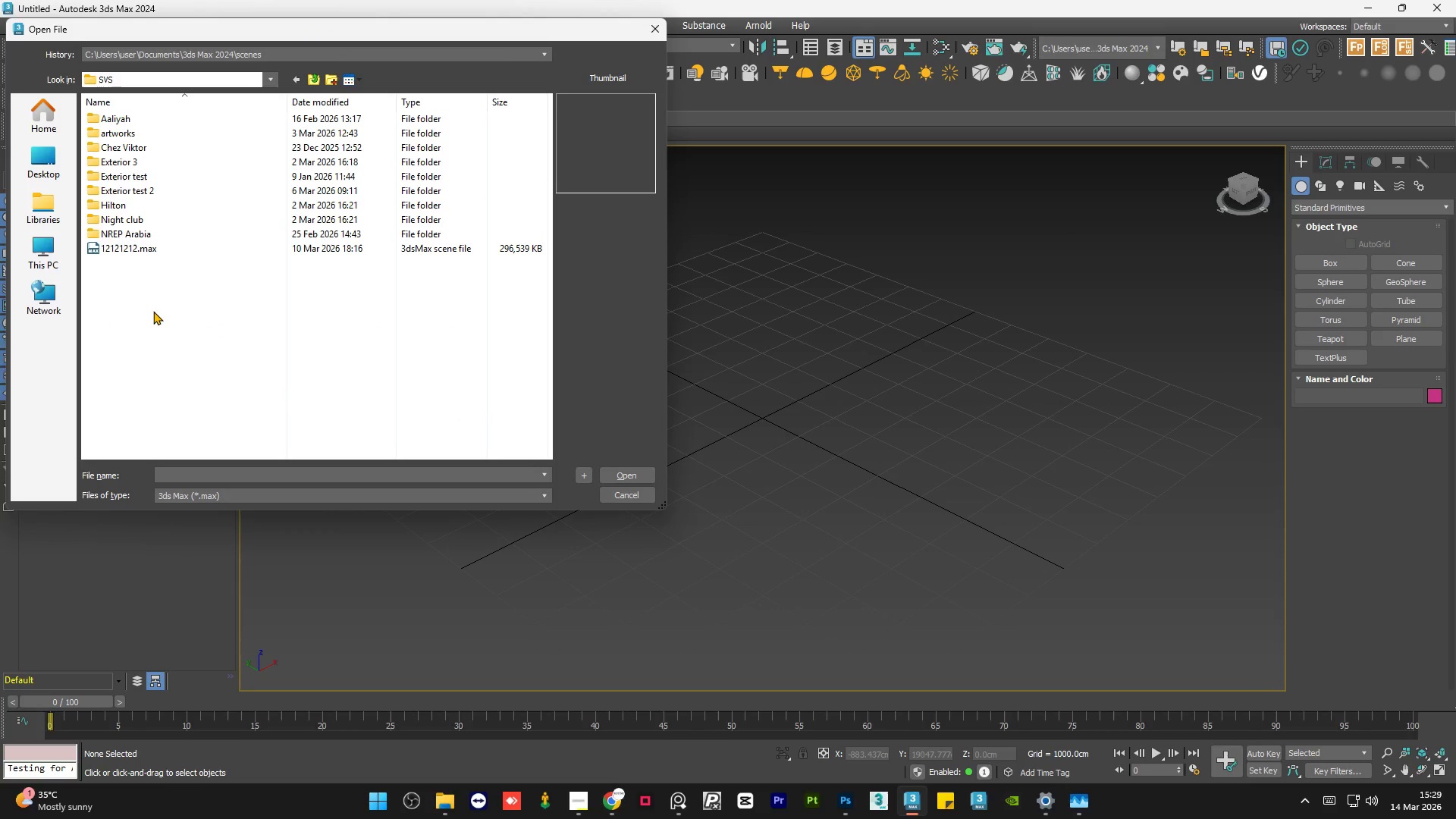 
key(Backspace)
 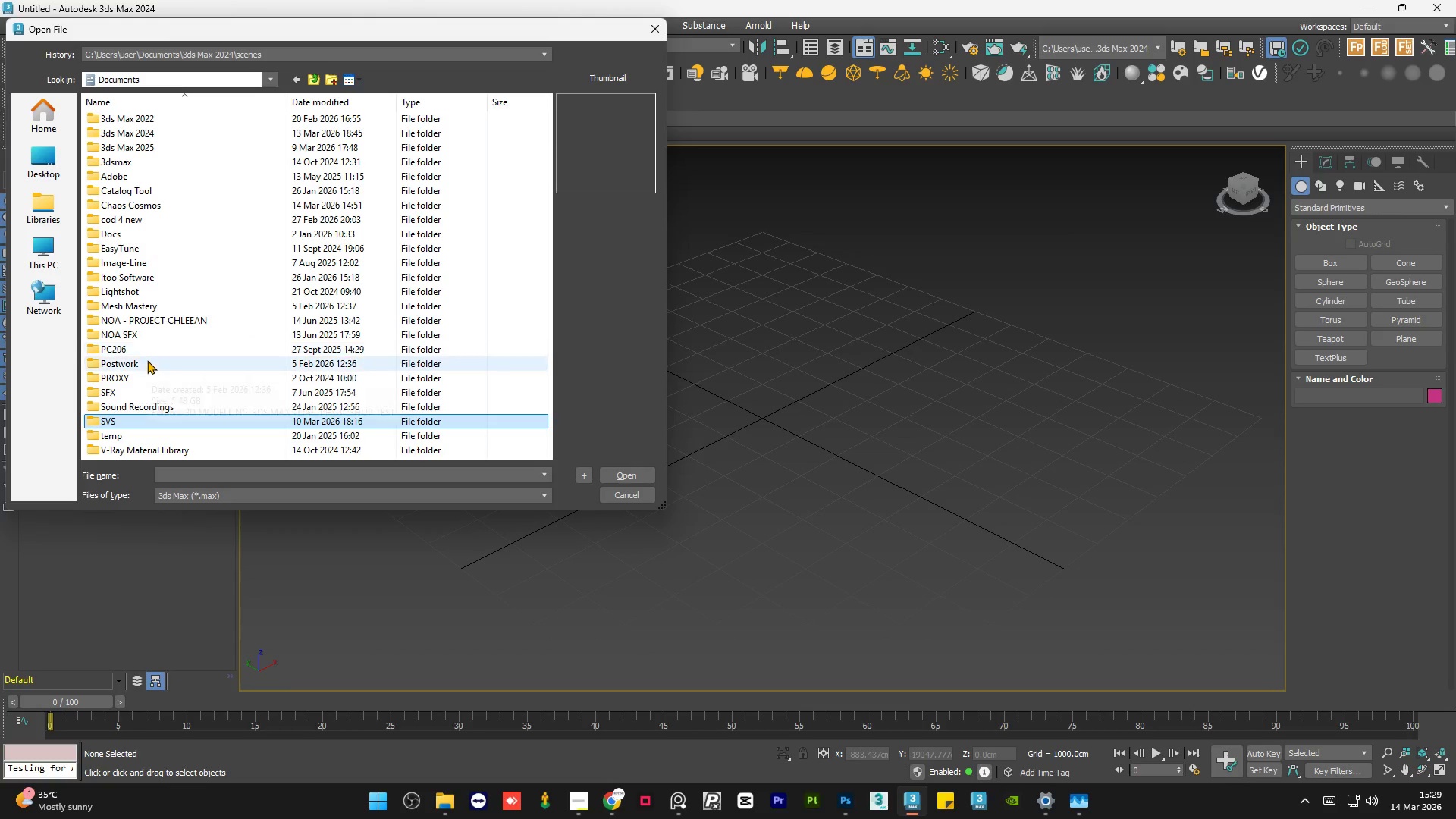 
double_click([146, 360])
 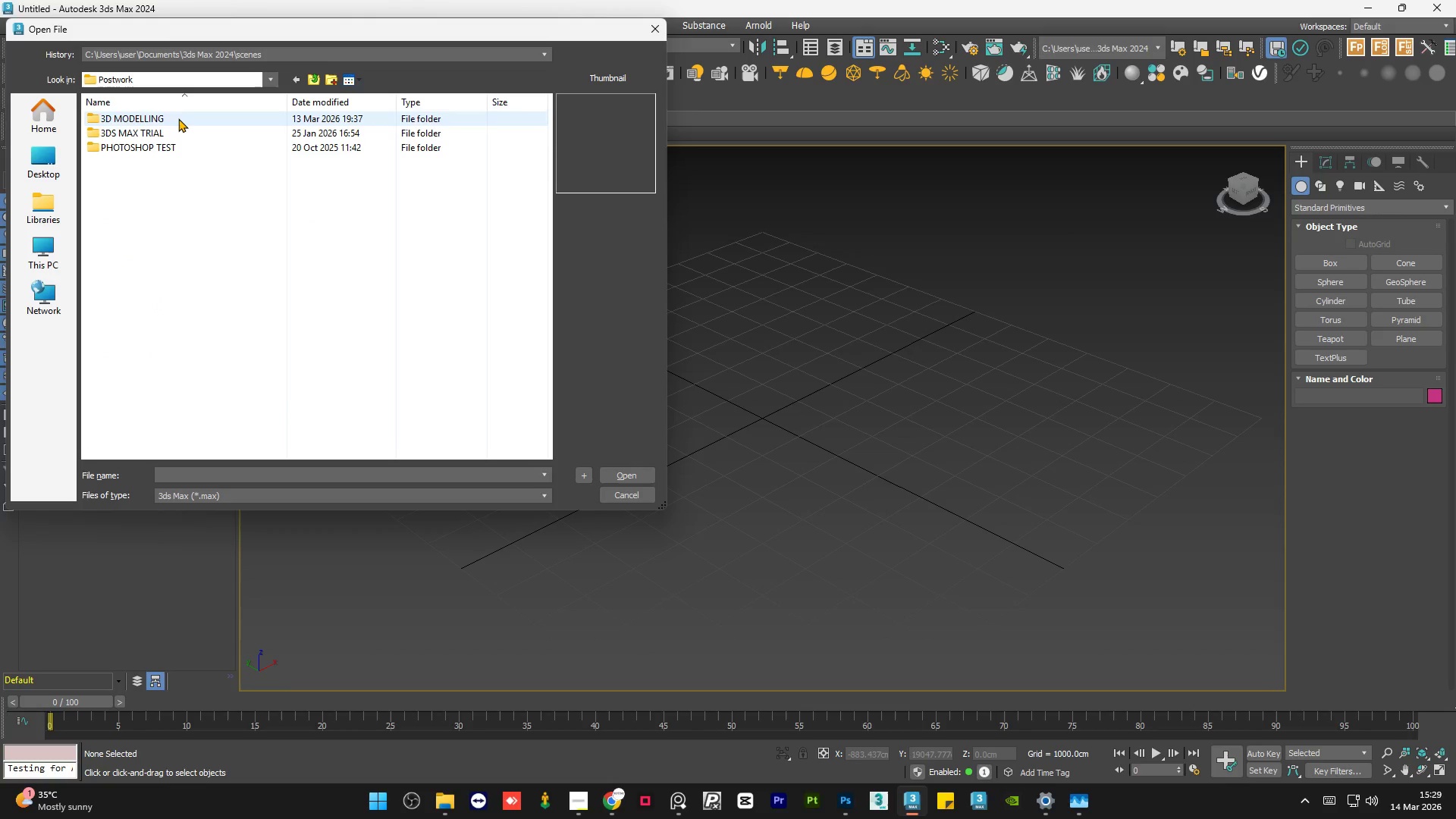 
double_click([178, 118])
 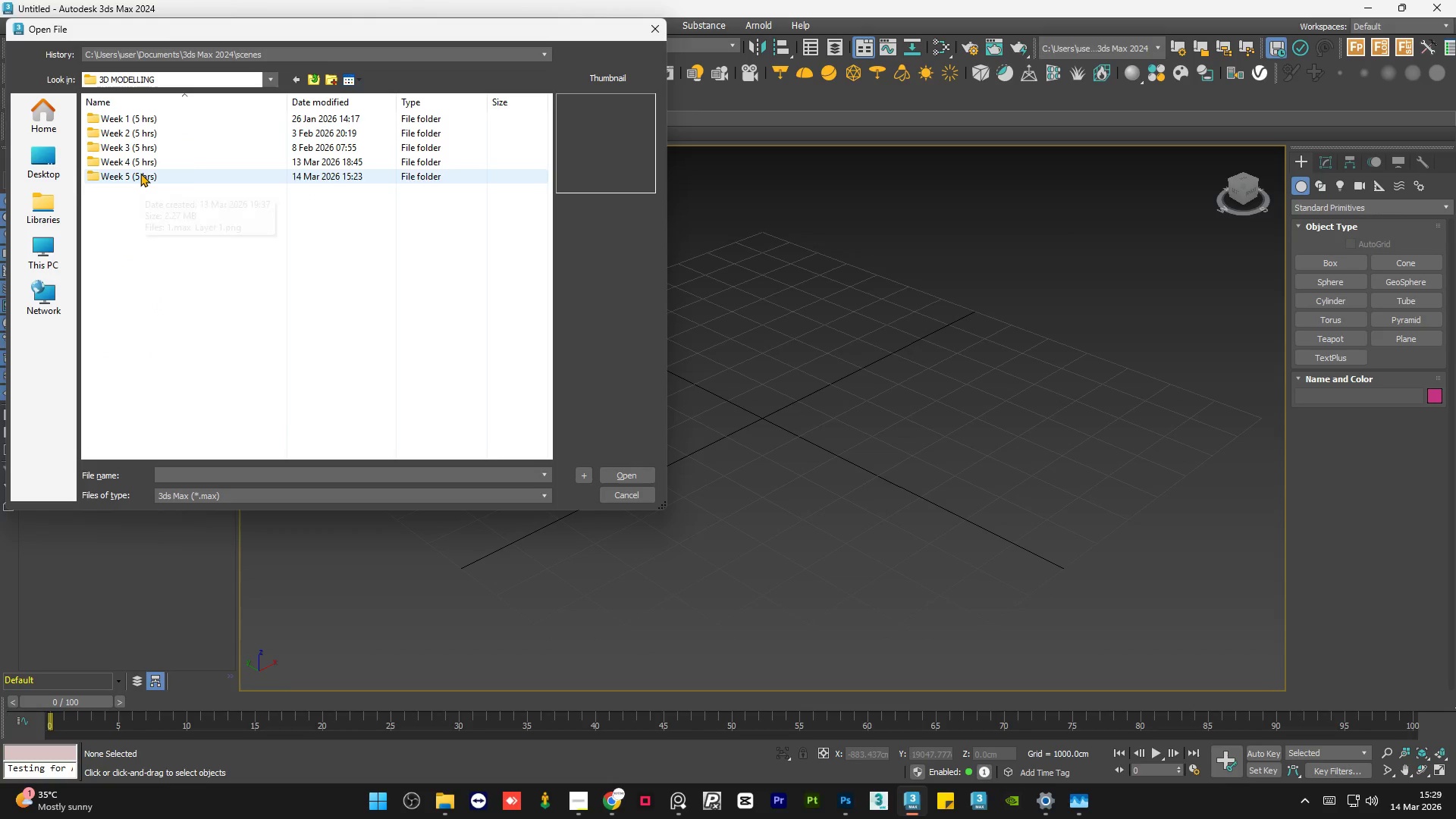 
double_click([140, 173])
 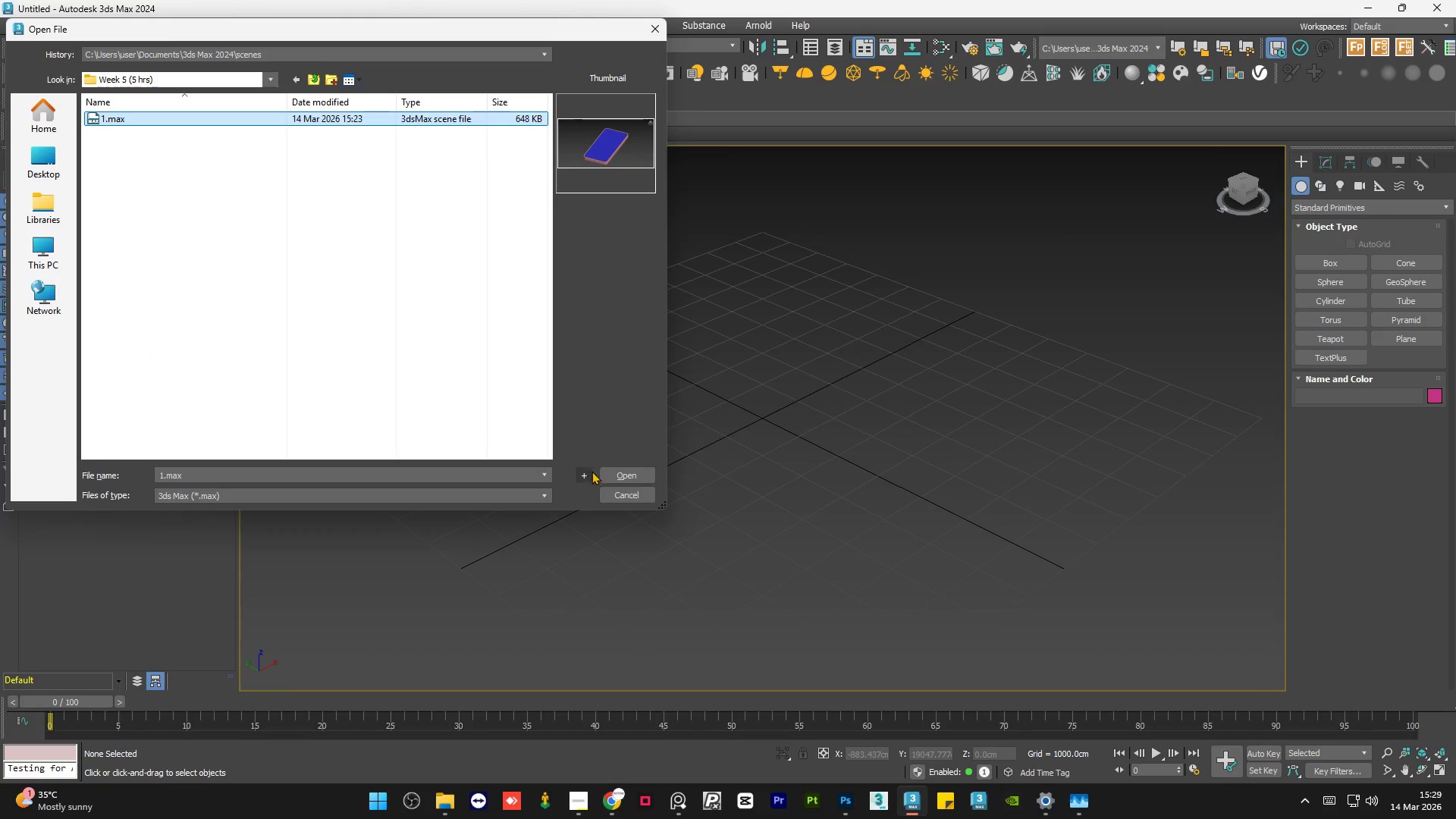 
left_click([606, 472])
 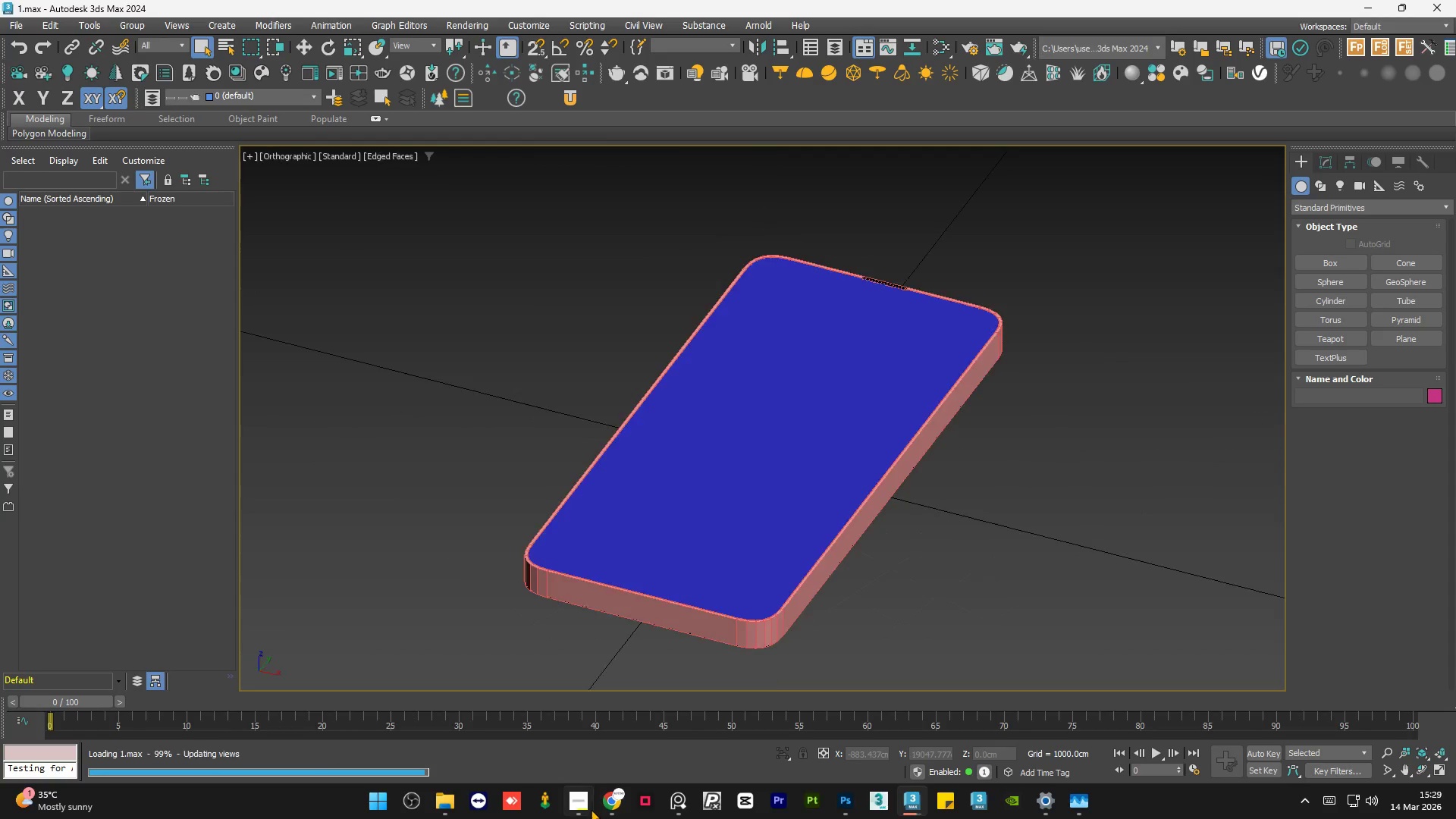 
left_click([576, 795])